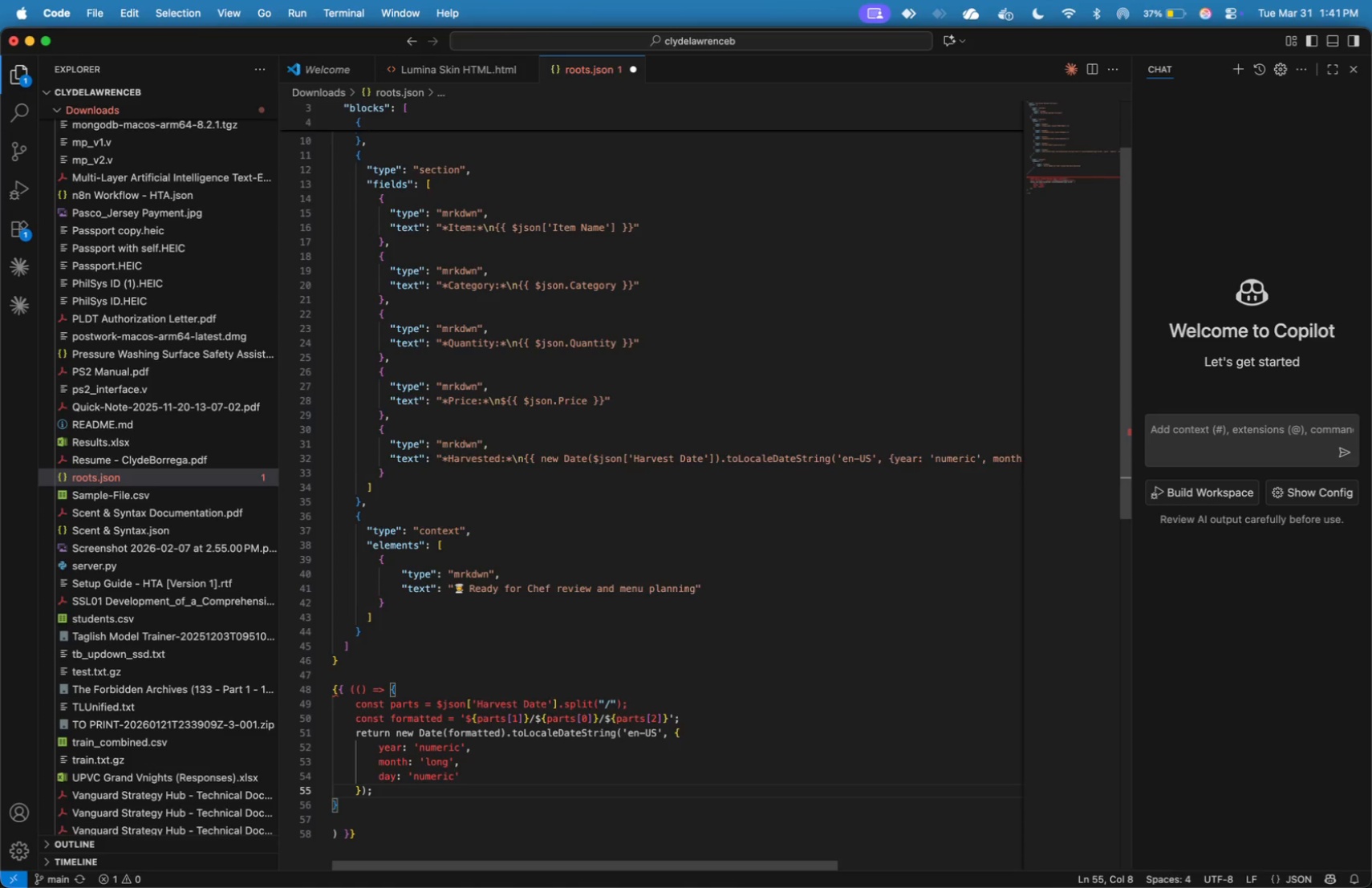 
key(ArrowDown)
 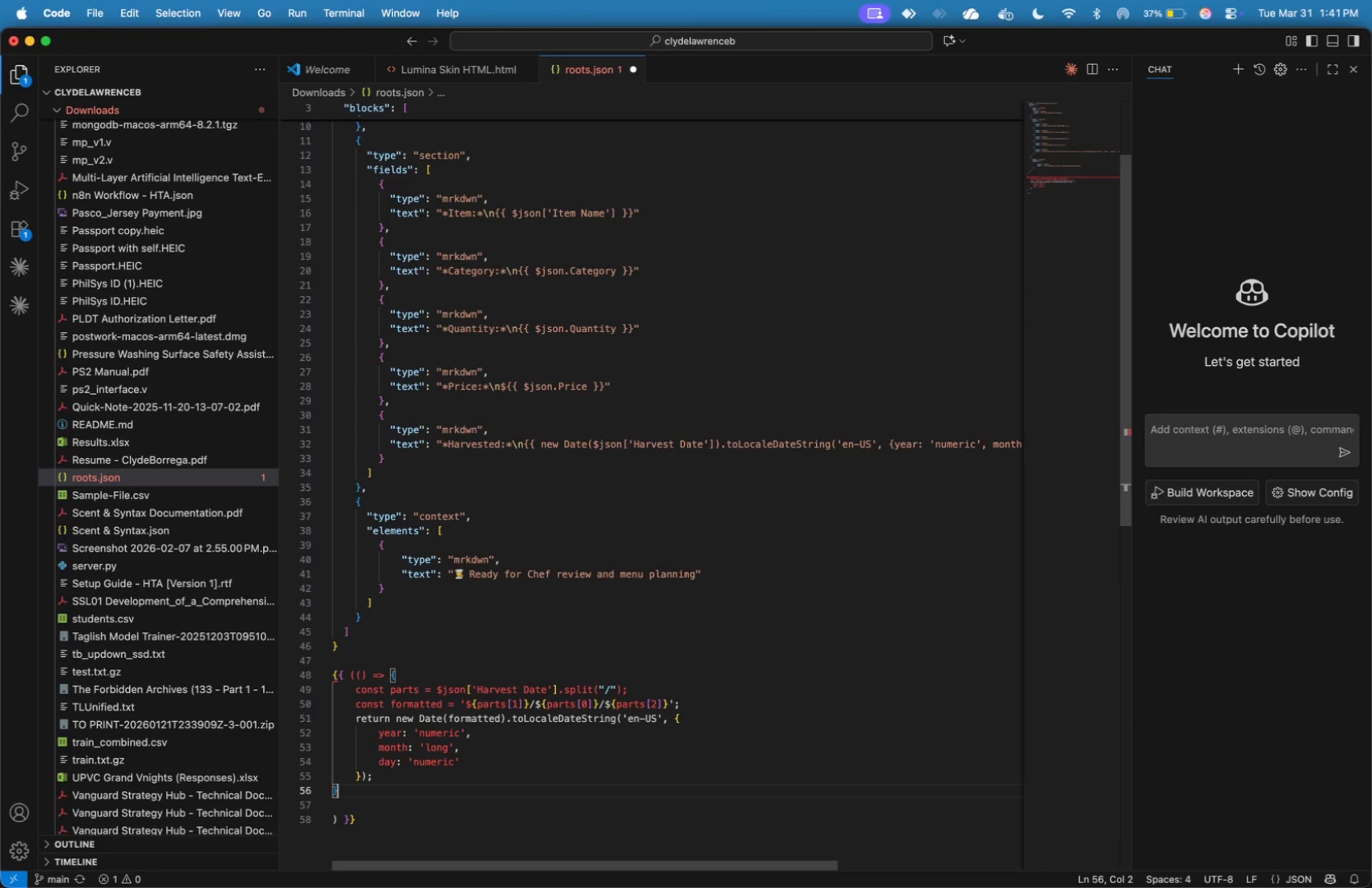 
key(ArrowDown)
 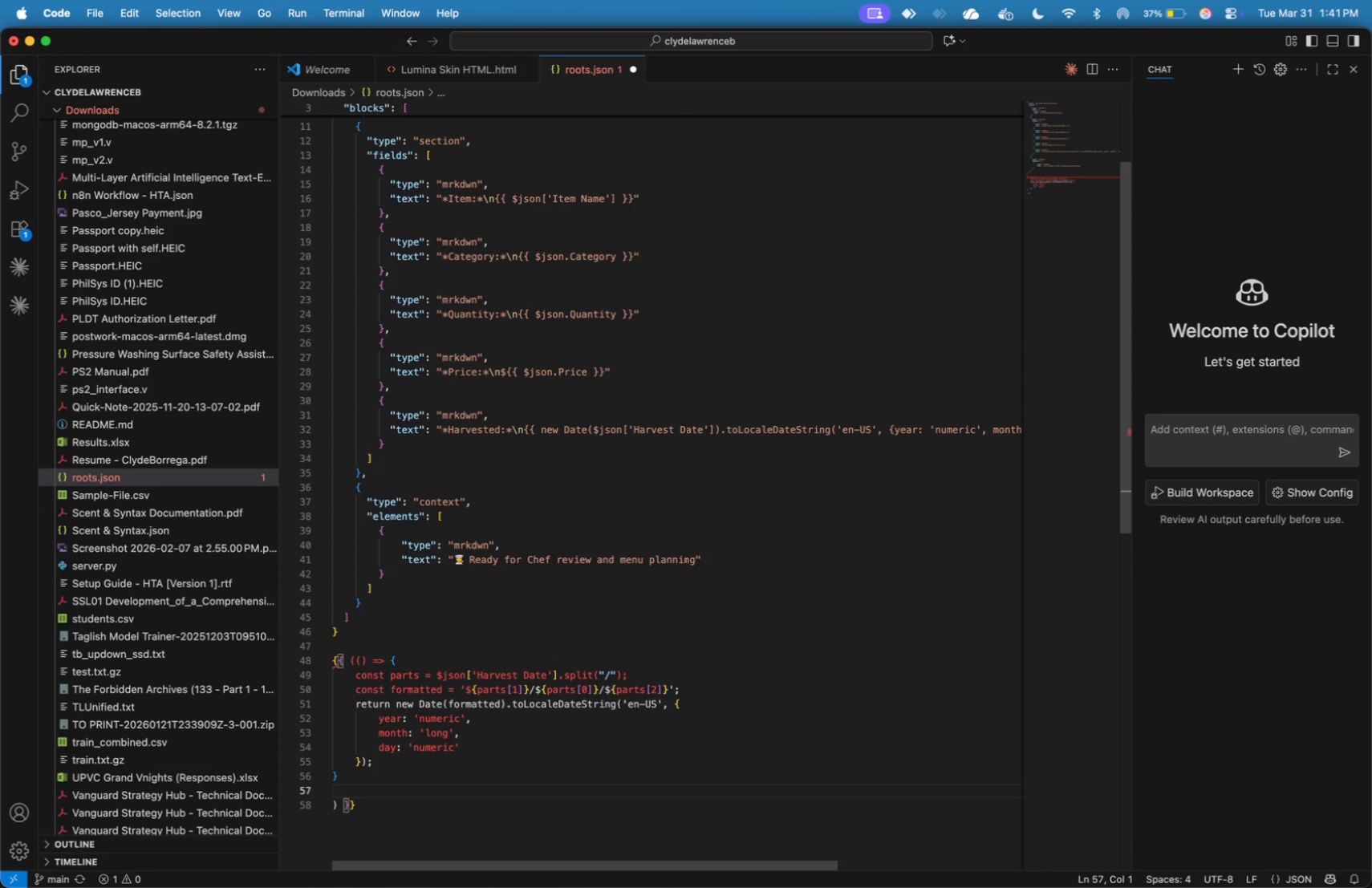 
key(ArrowDown)
 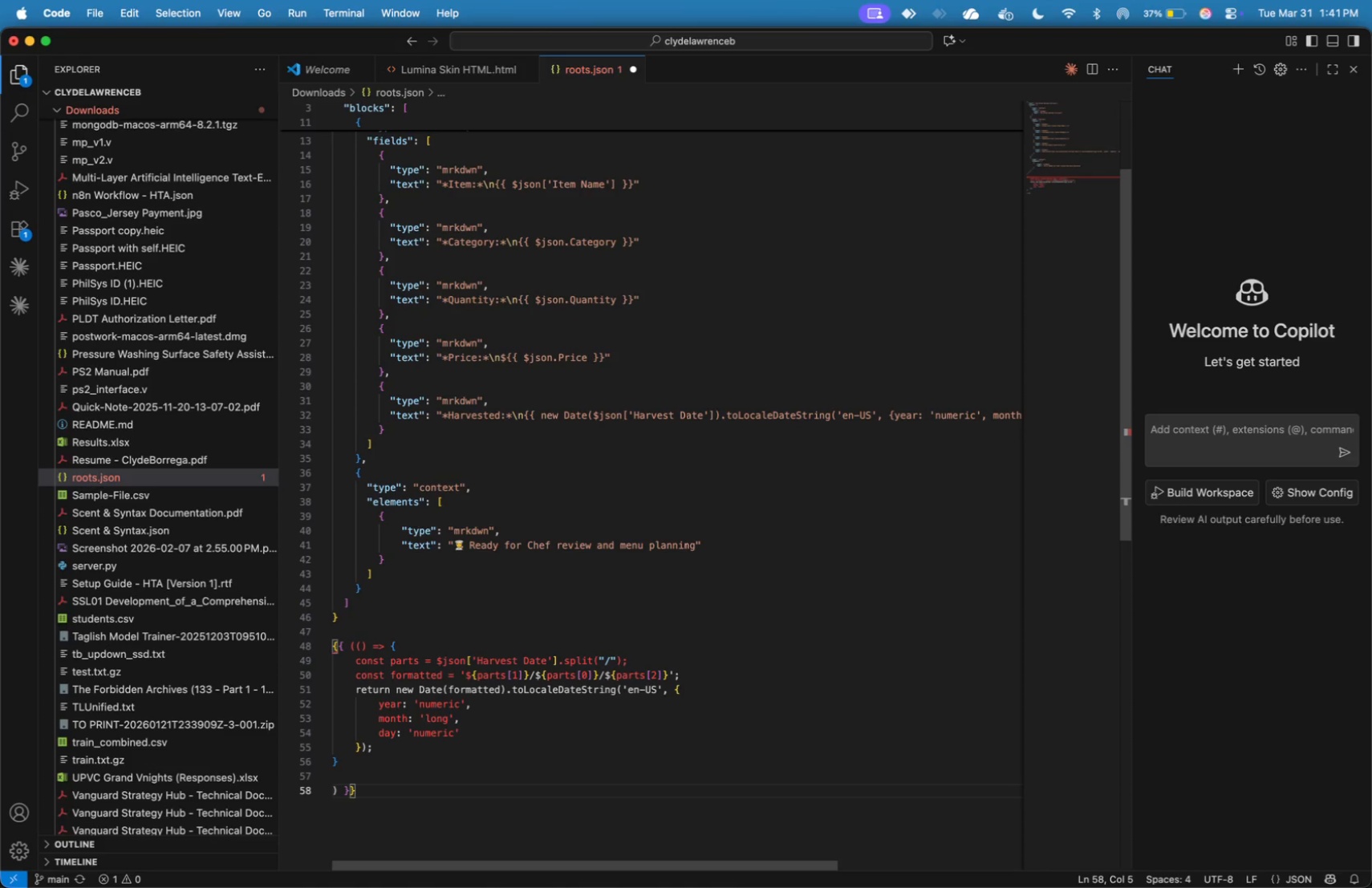 
key(ArrowUp)
 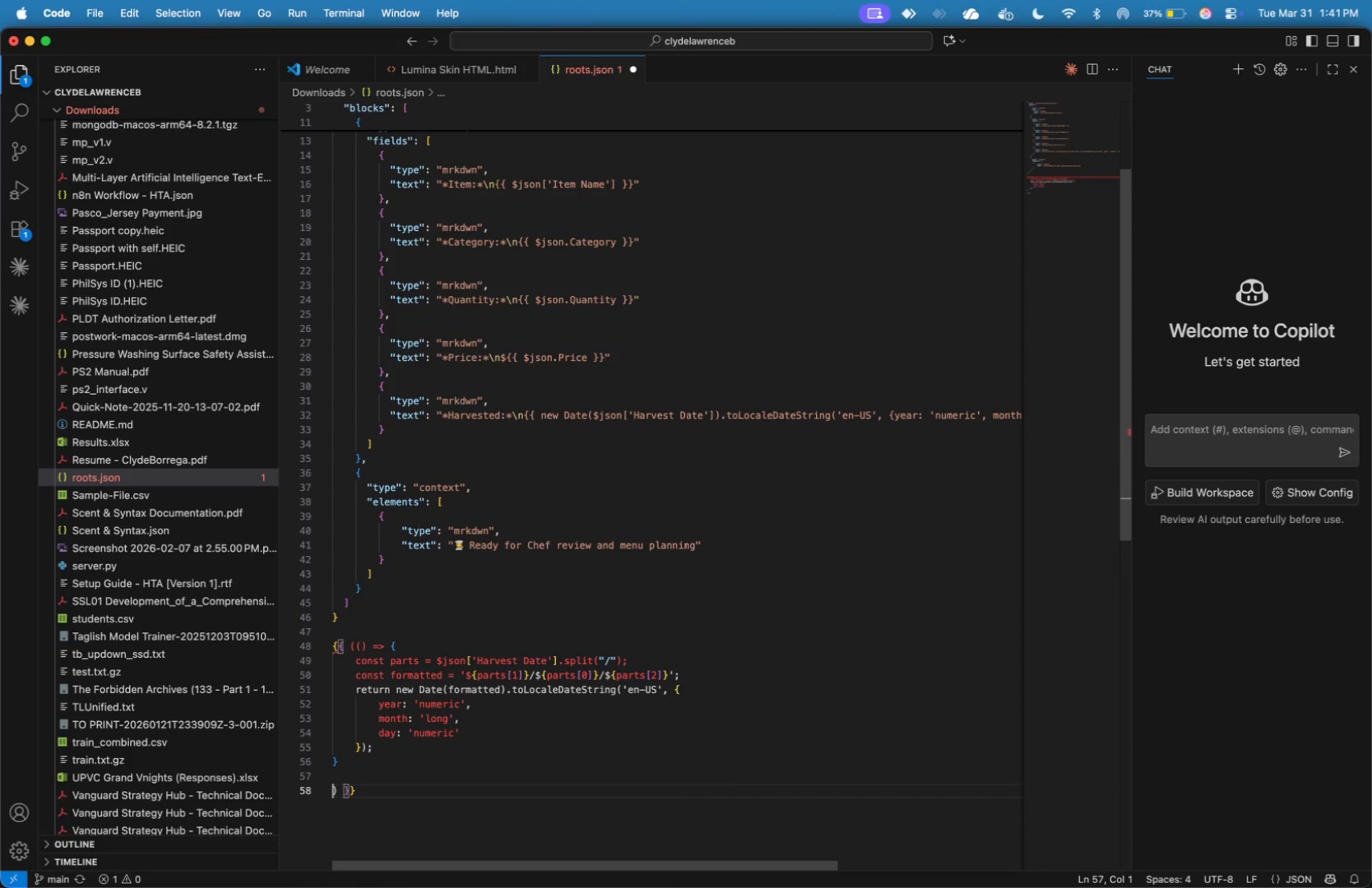 
key(ArrowRight)
 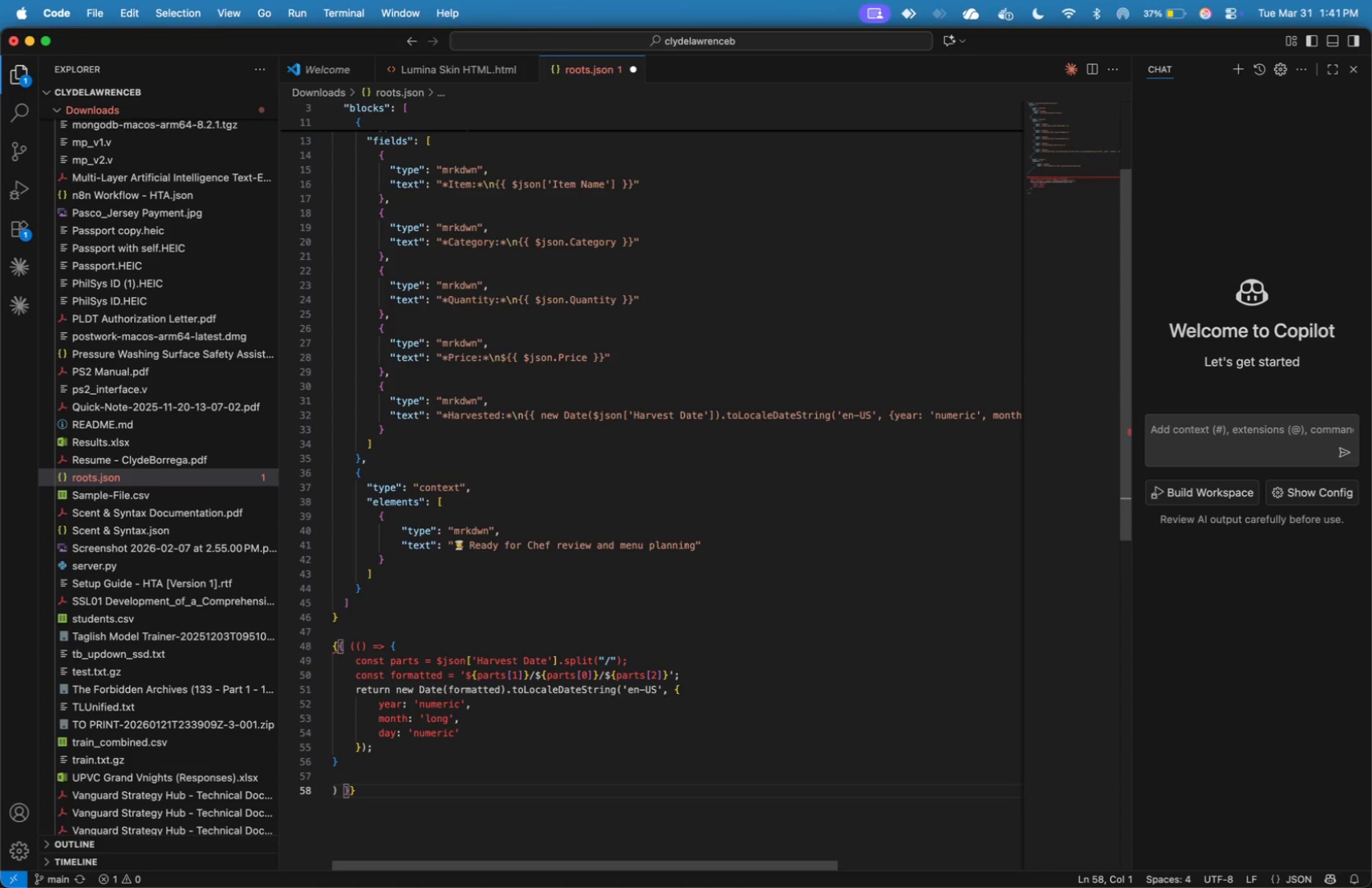 
key(Backspace)
 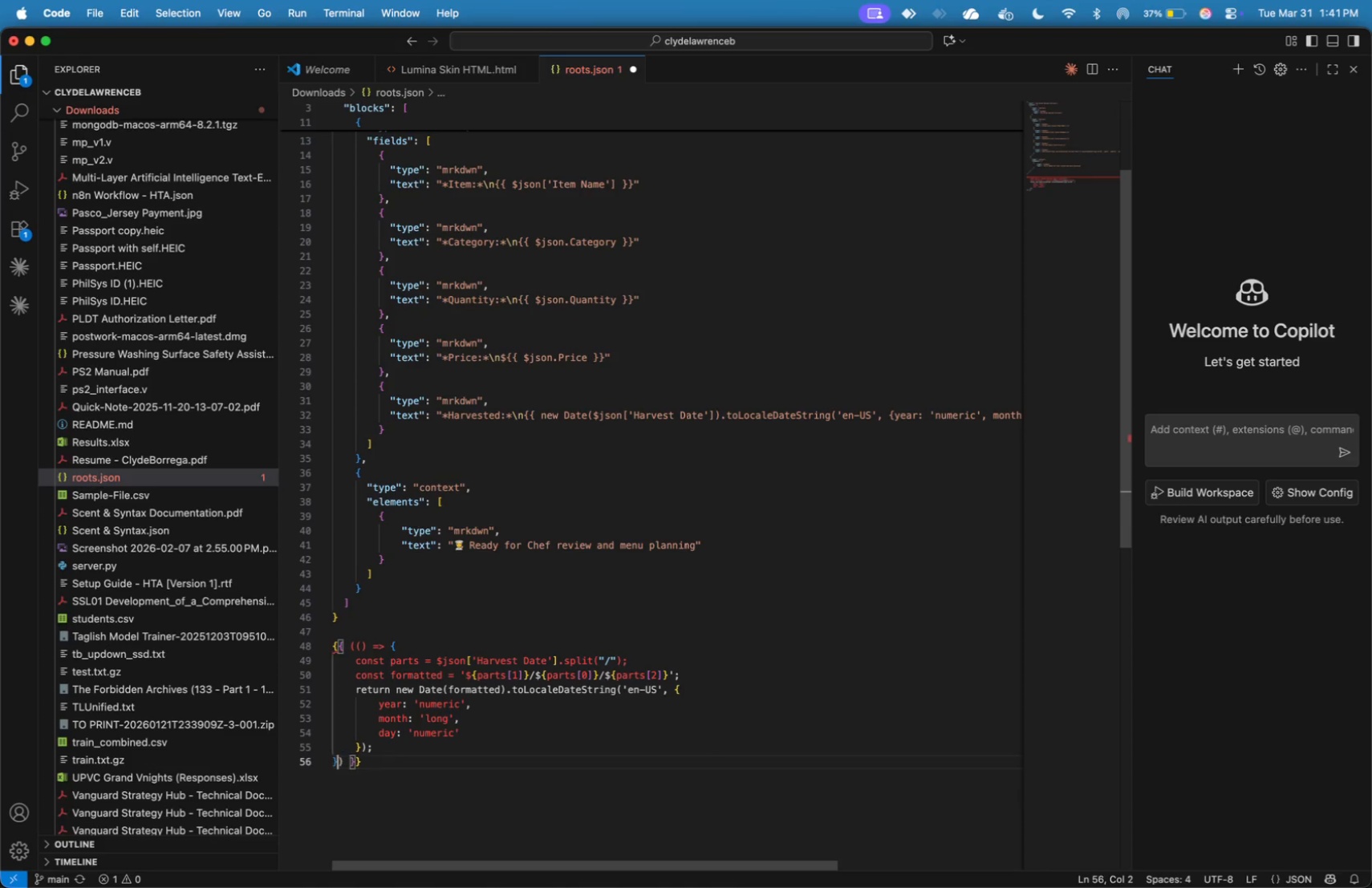 
key(Backspace)
 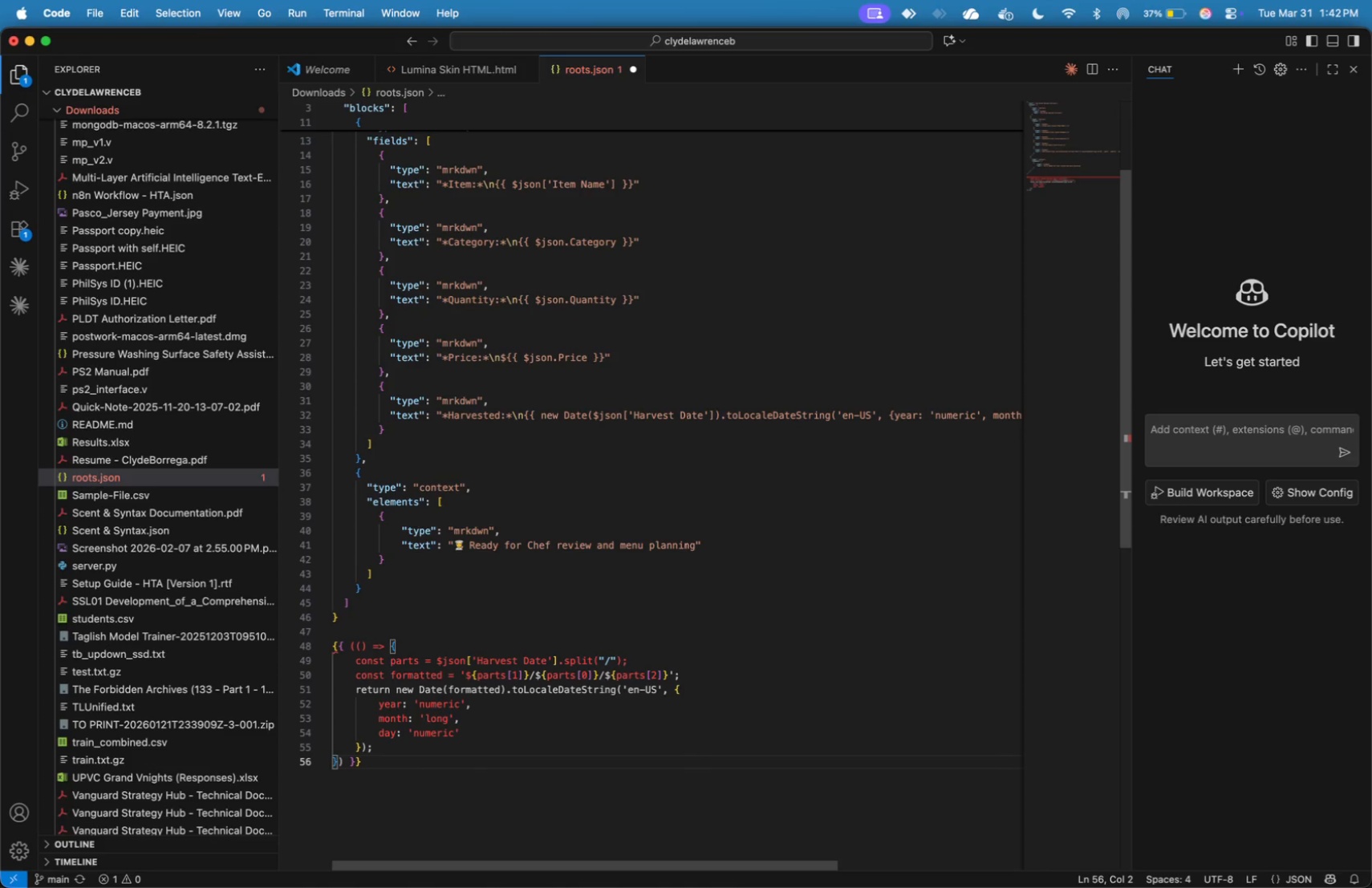 
key(ArrowRight)
 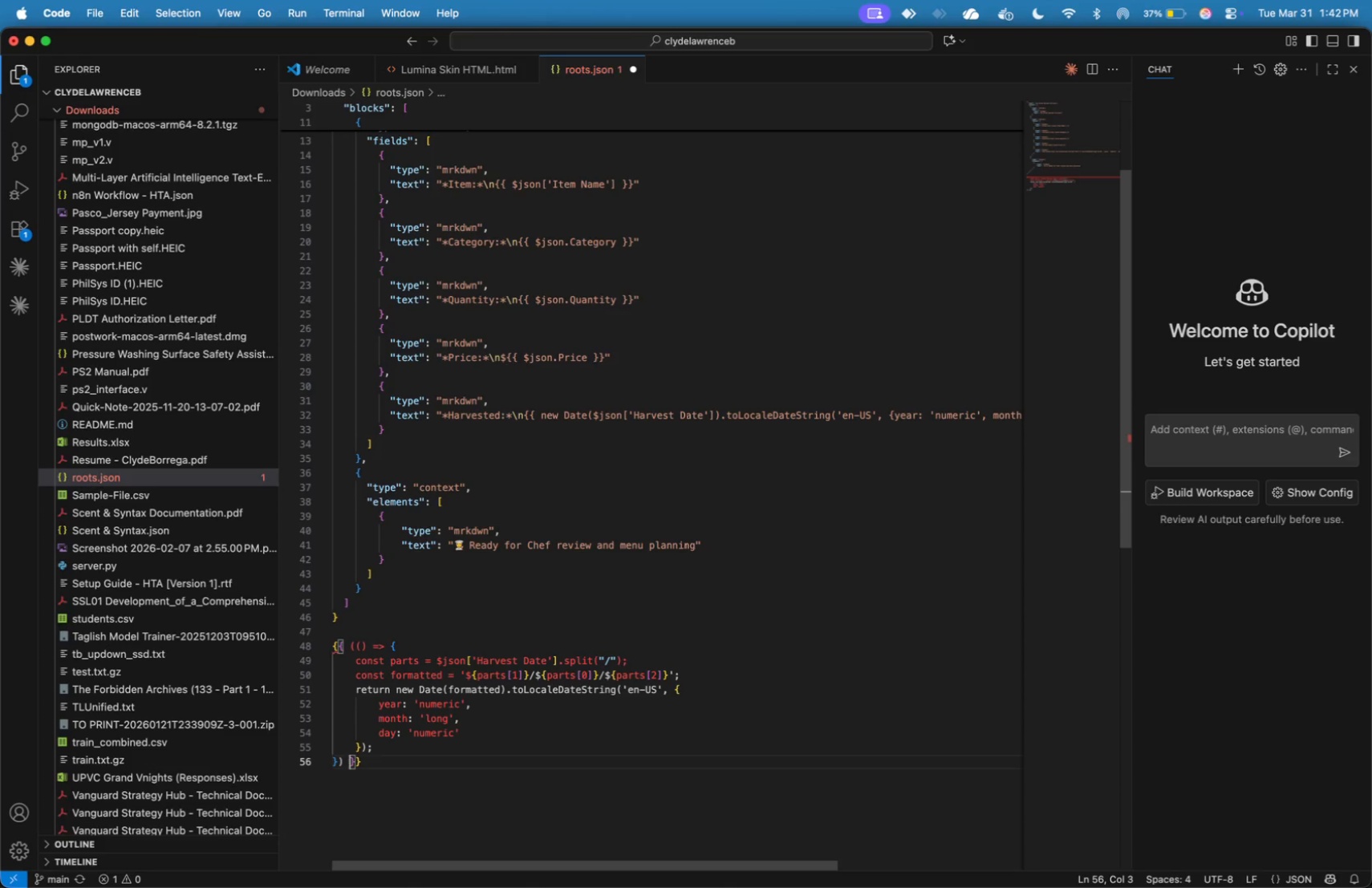 
key(ArrowRight)
 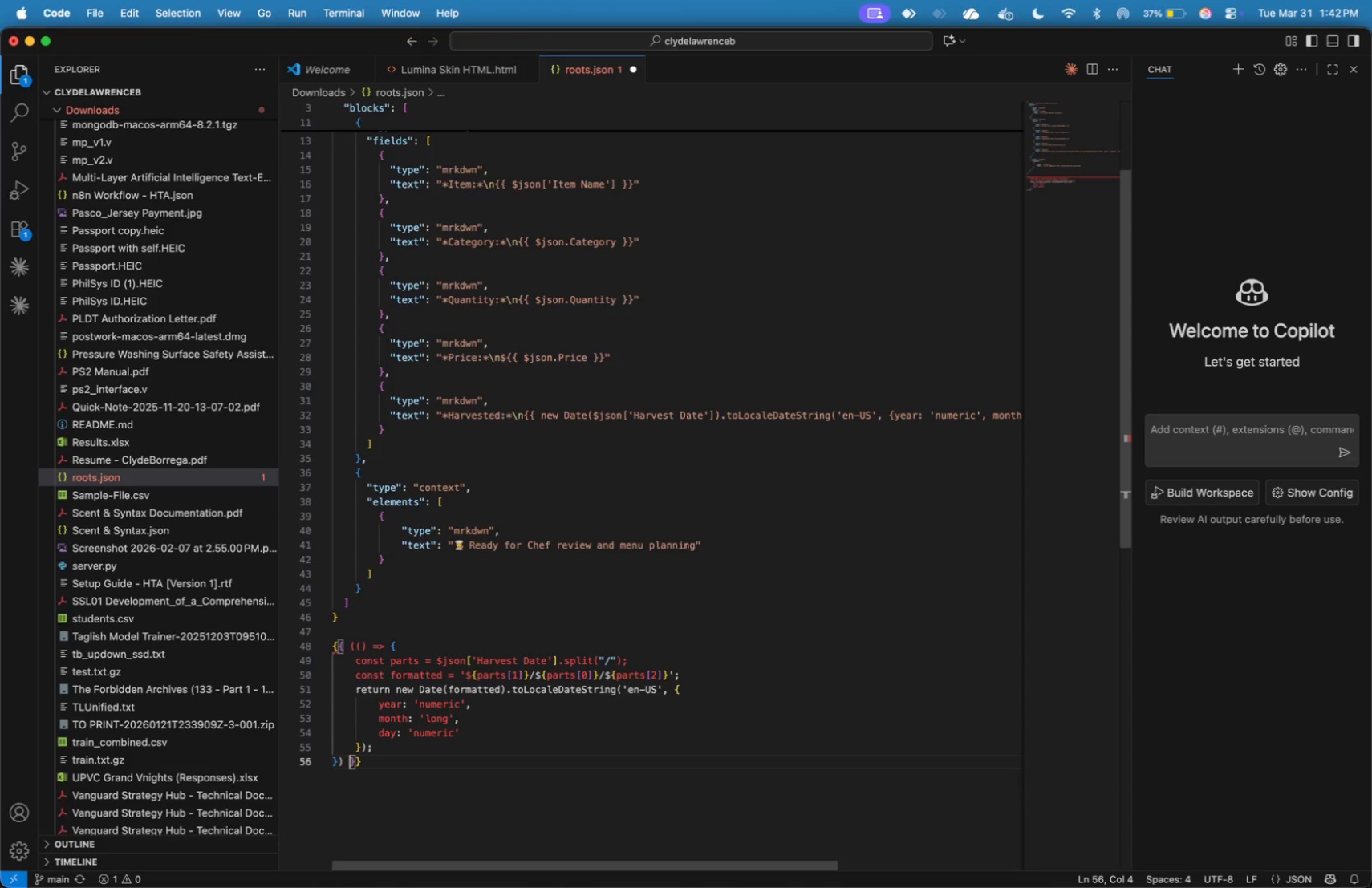 
hold_key(key=ShiftLeft, duration=0.57)
 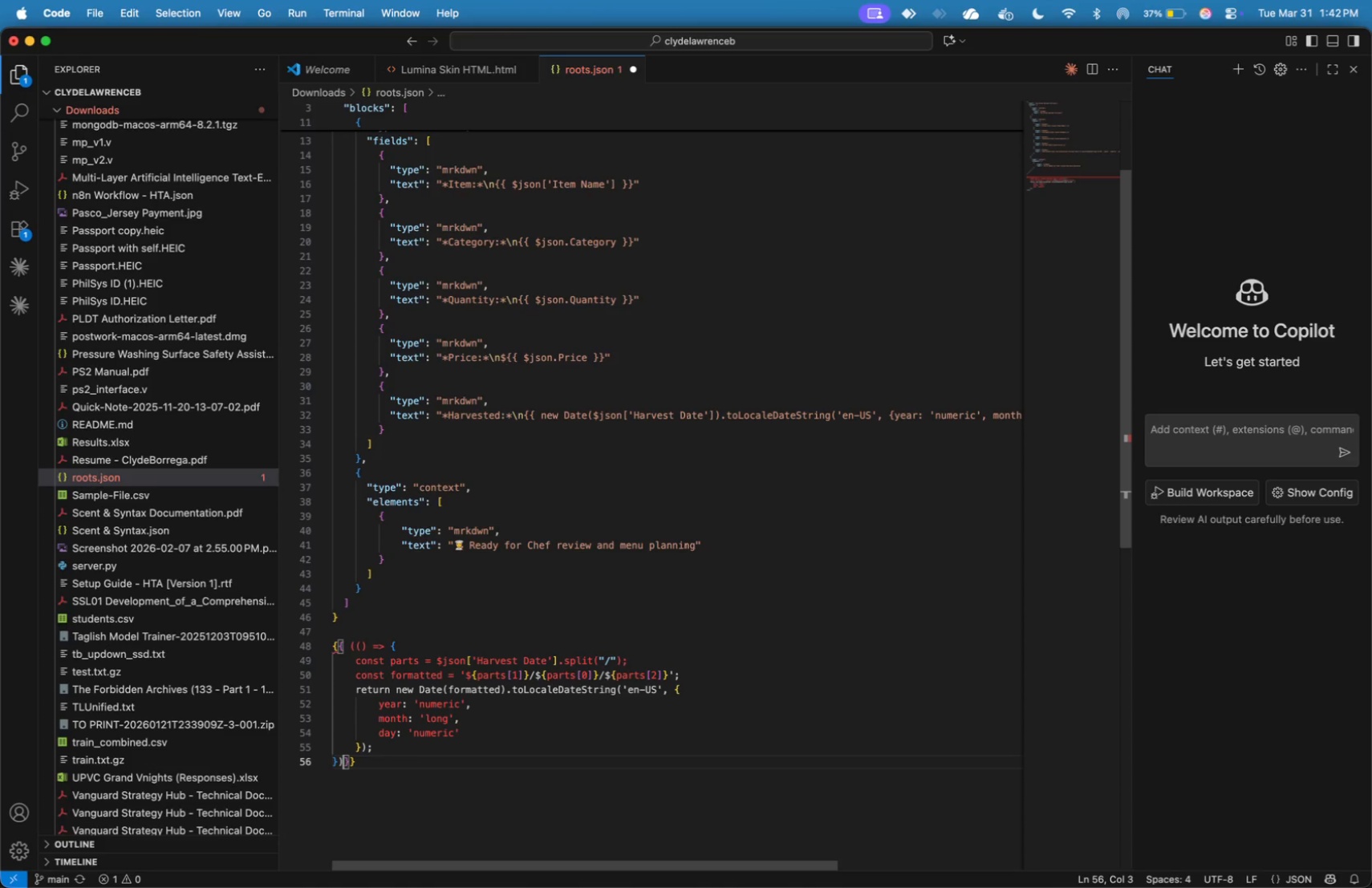 
key(Backspace)
type(() )
 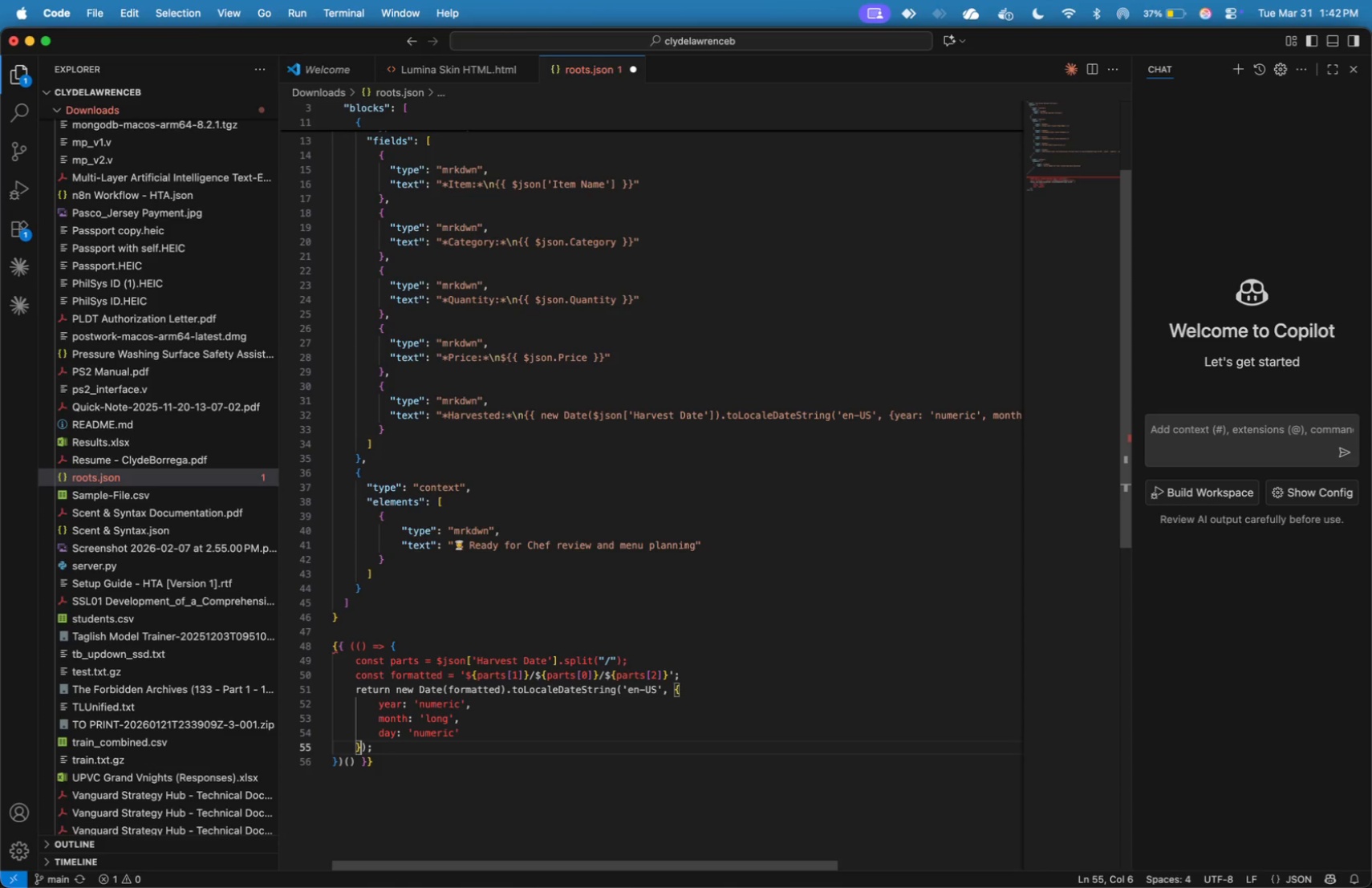 
 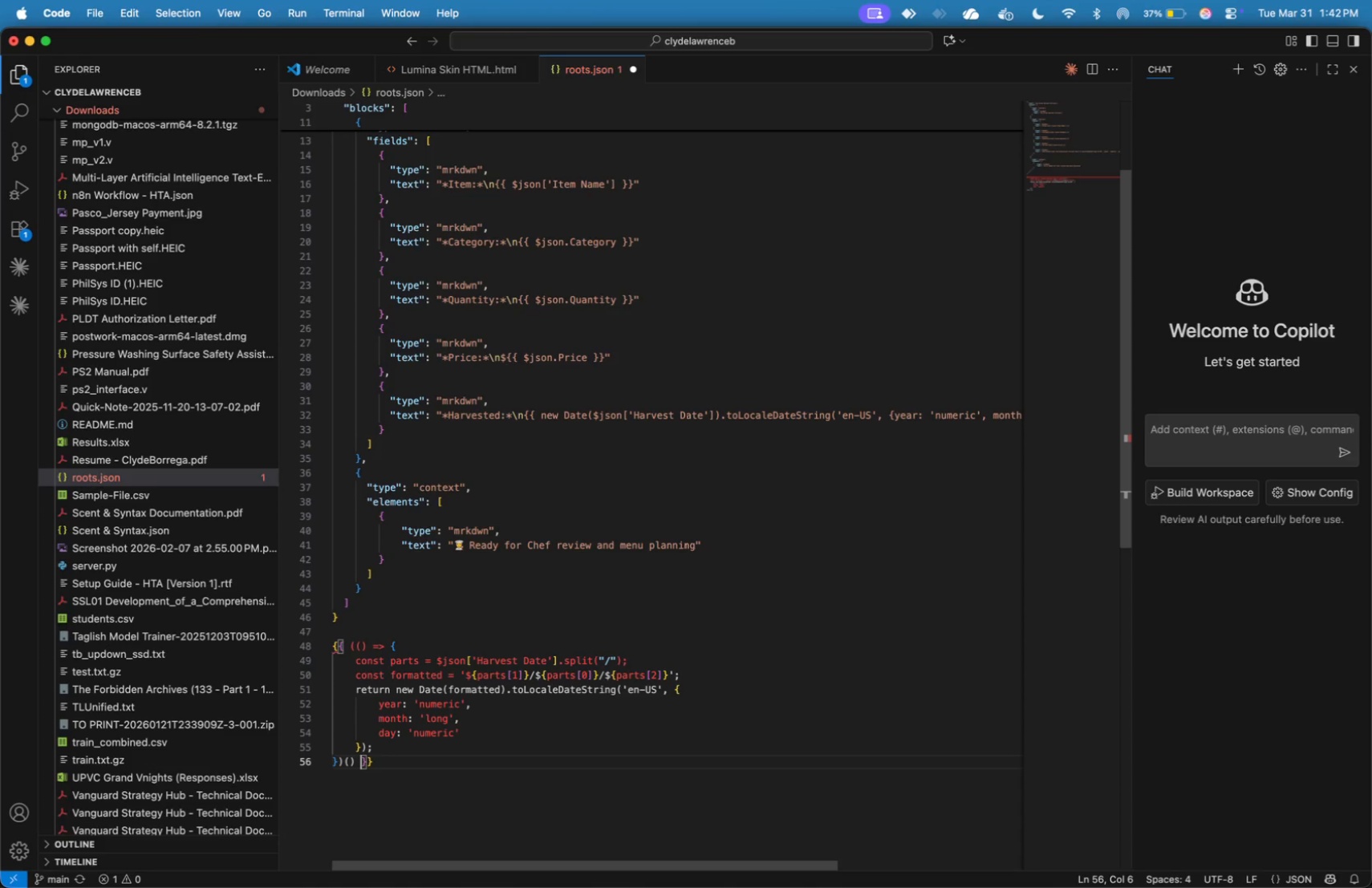 
key(ArrowUp)
 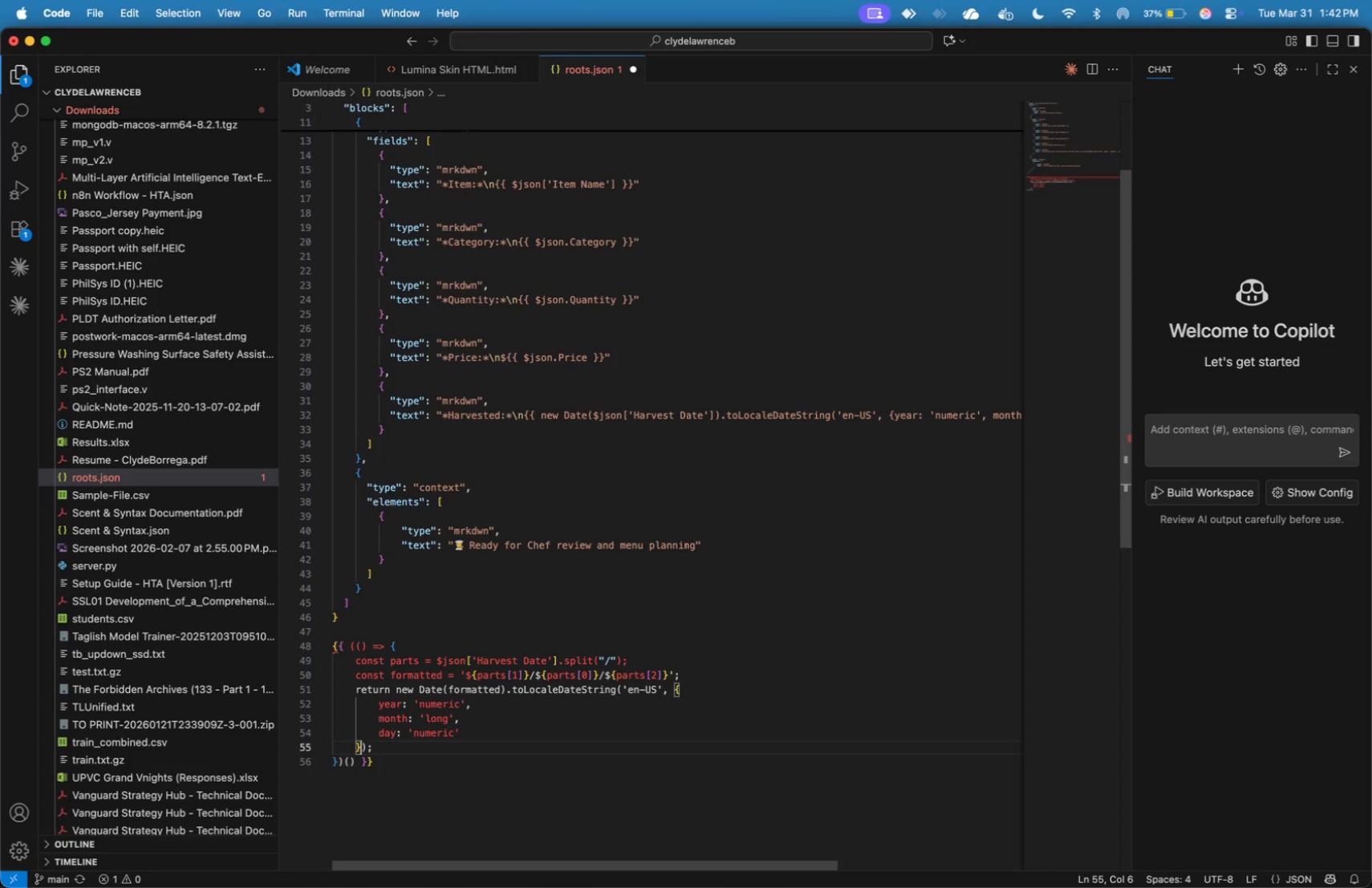 
key(ArrowRight)
 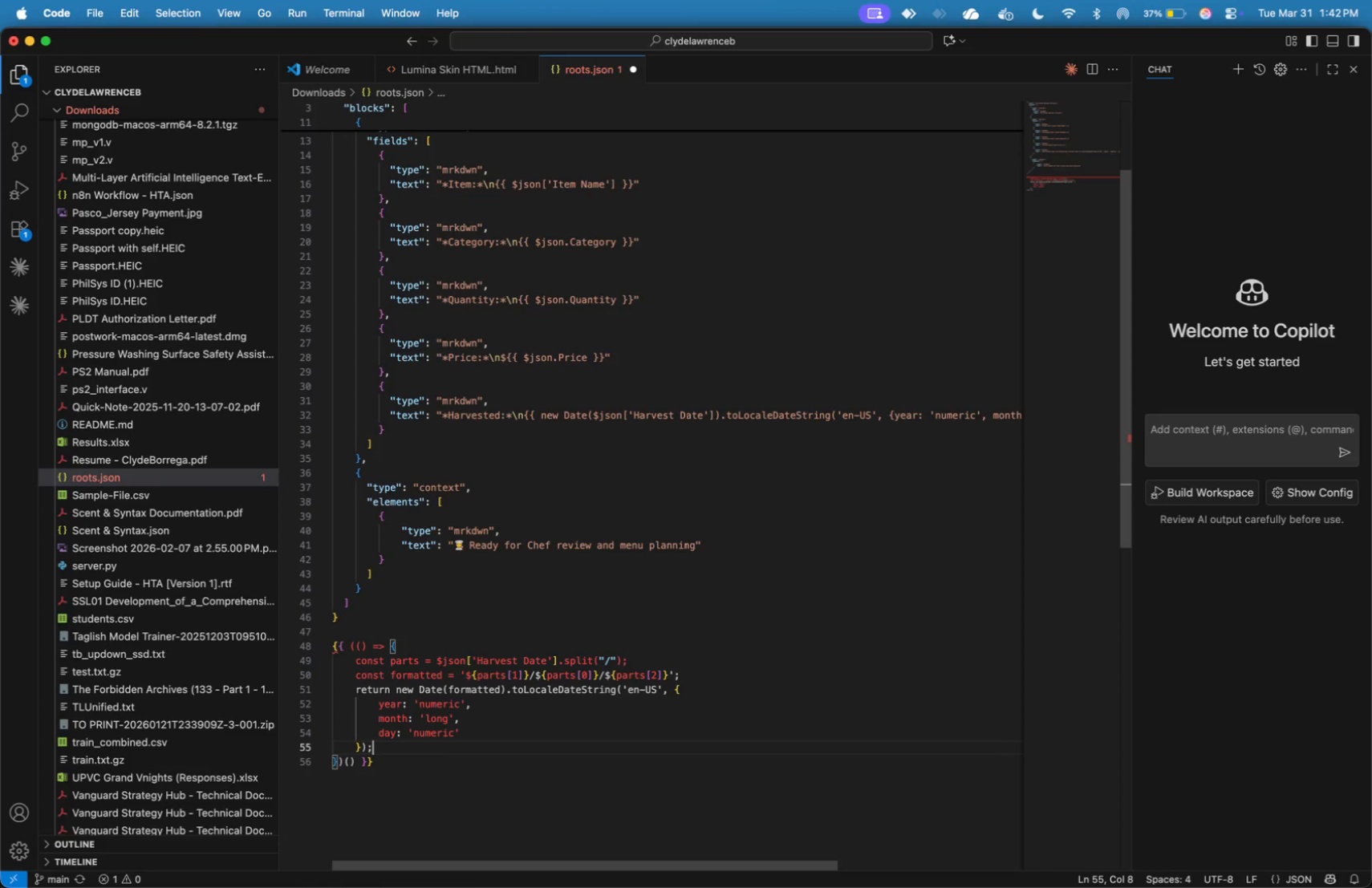 
key(ArrowRight)
 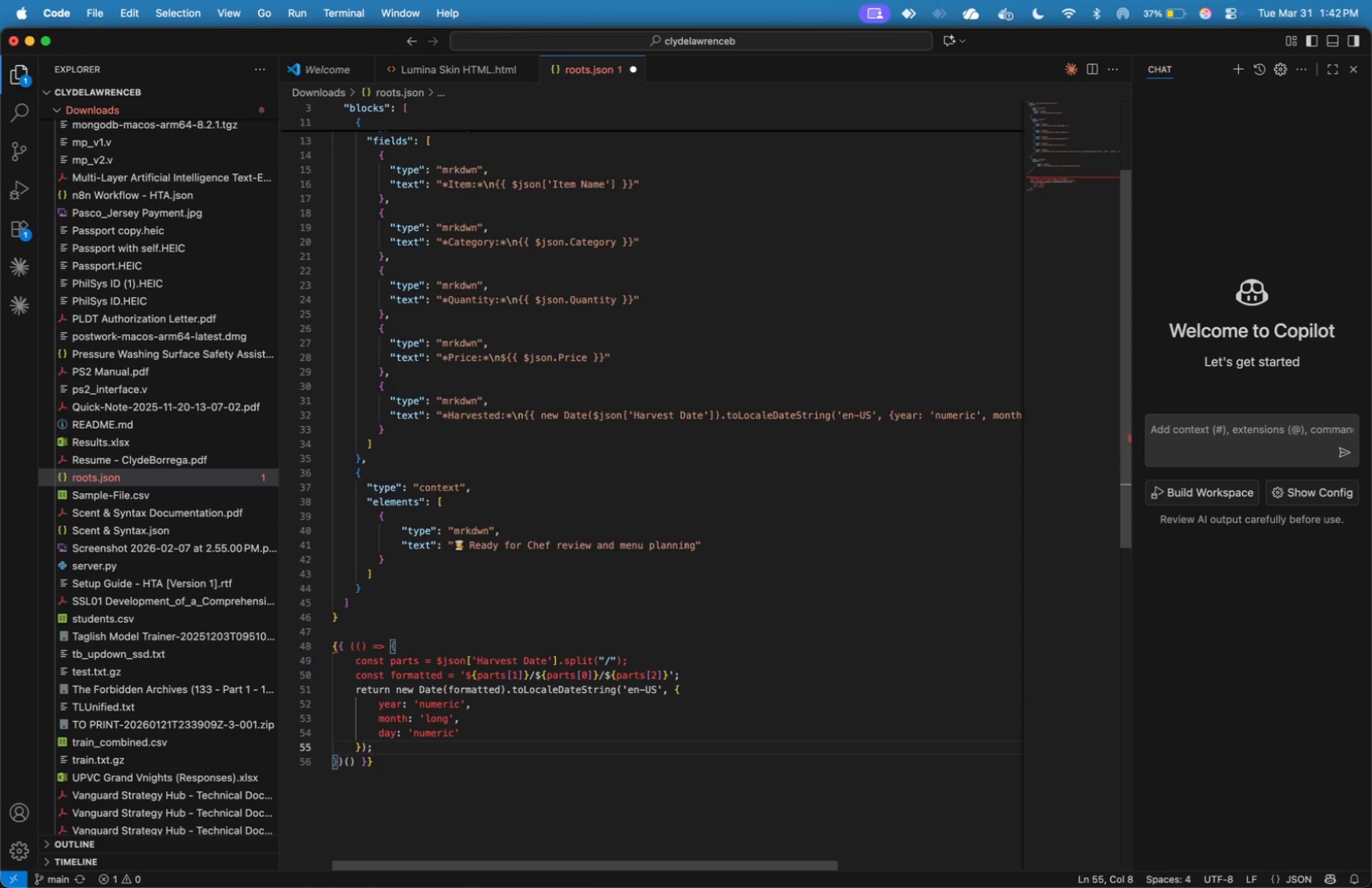 
key(ArrowLeft)
 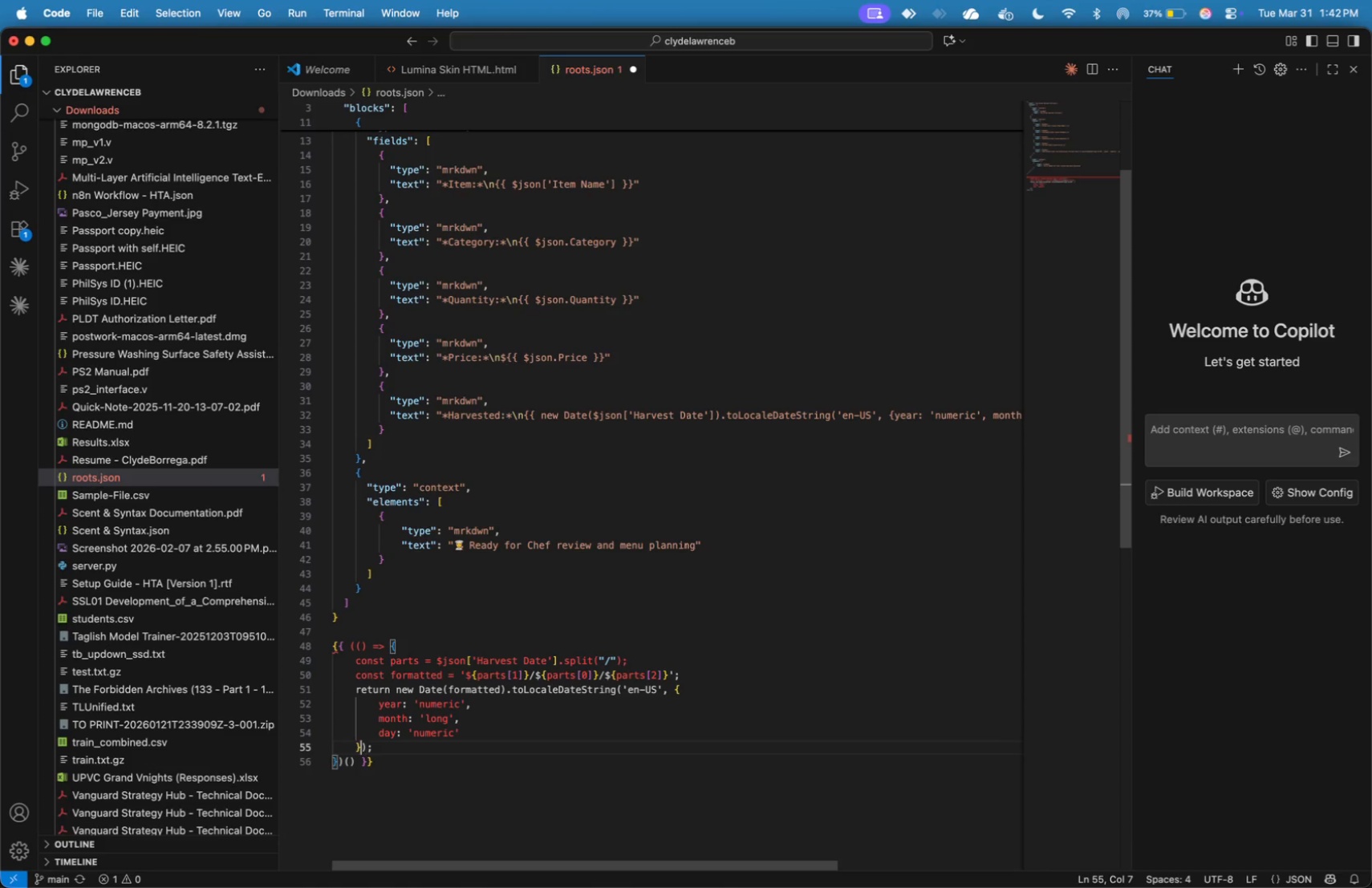 
key(ArrowLeft)
 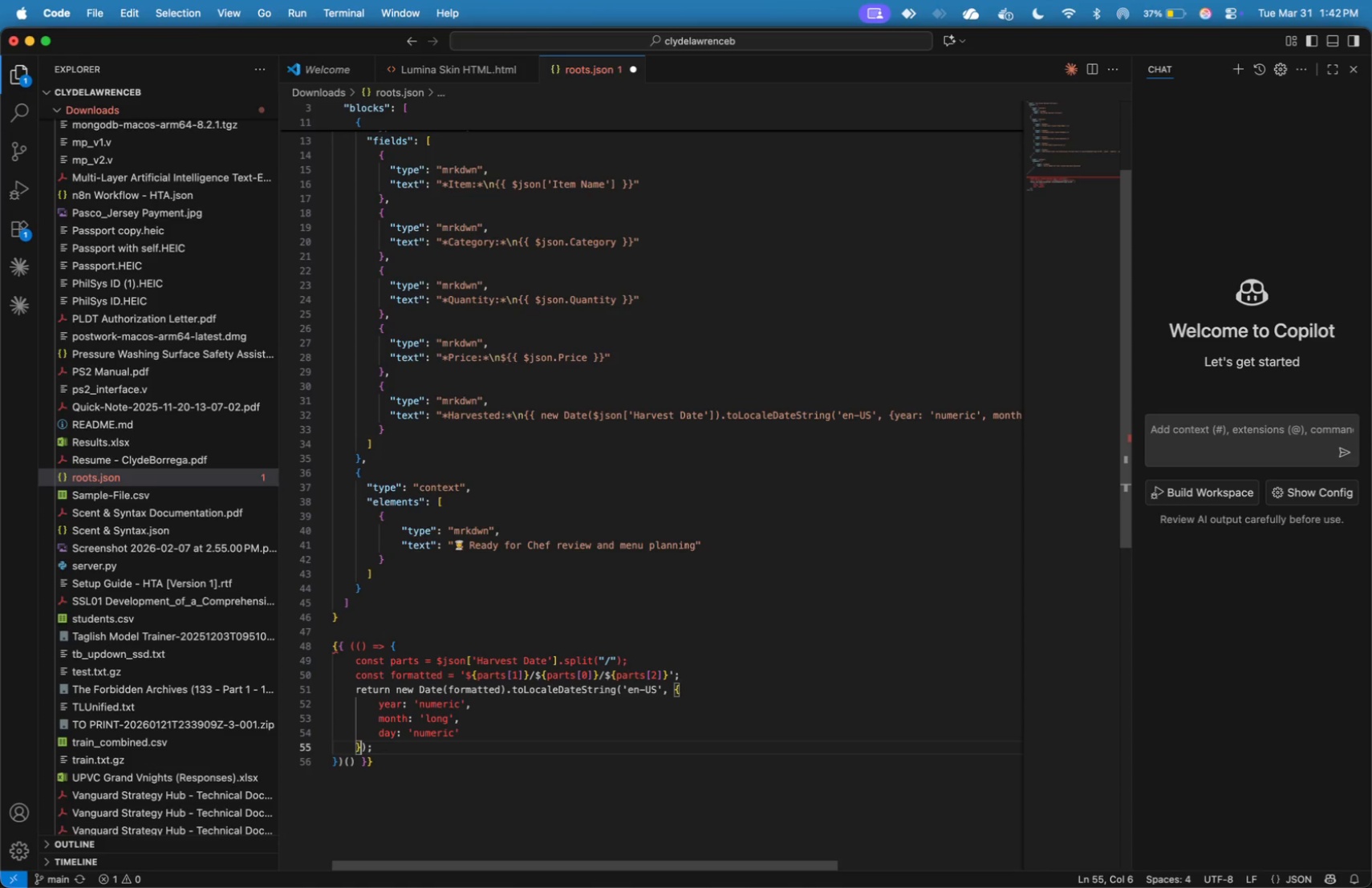 
key(ArrowDown)
 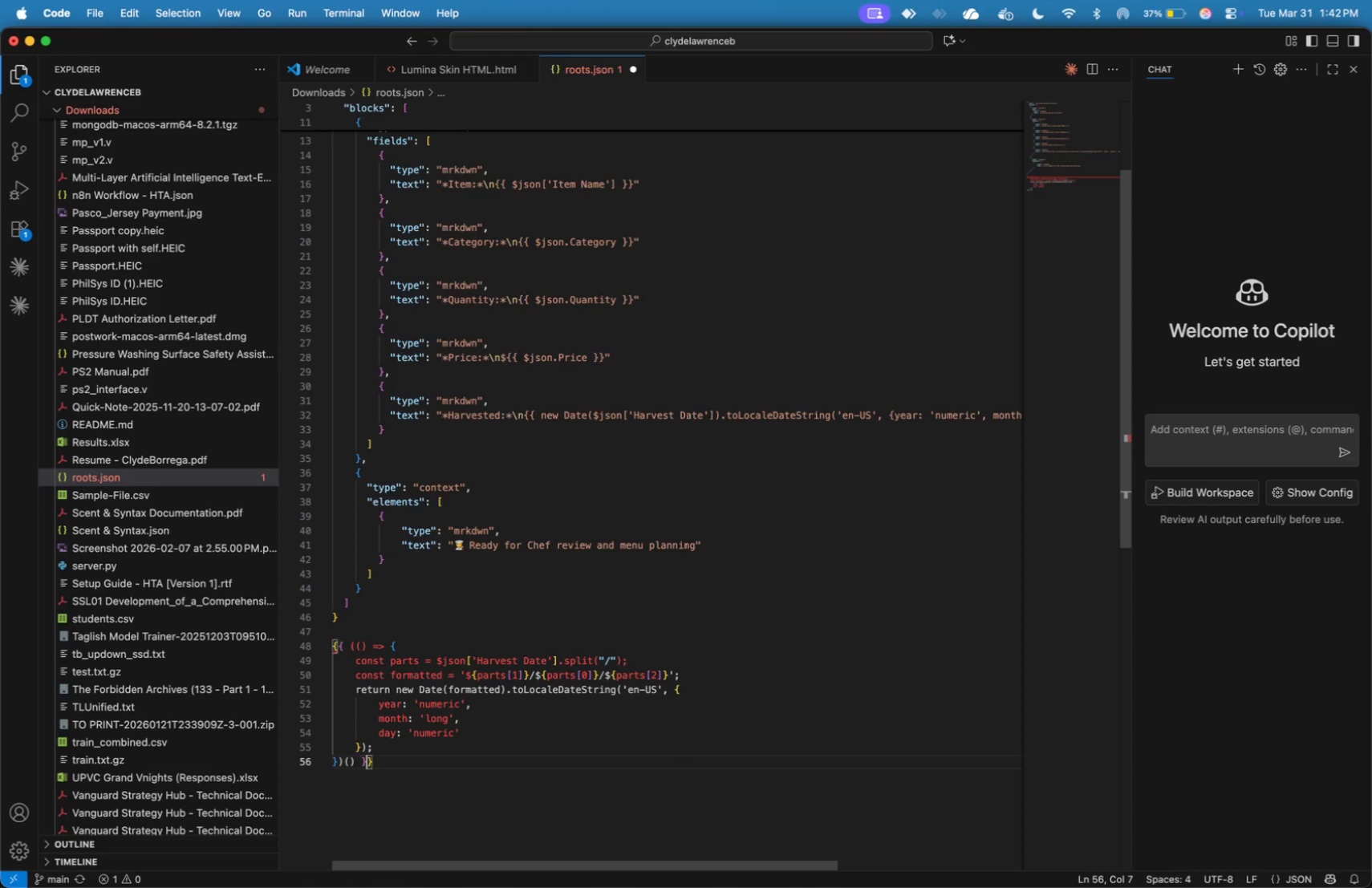 
key(ArrowRight)
 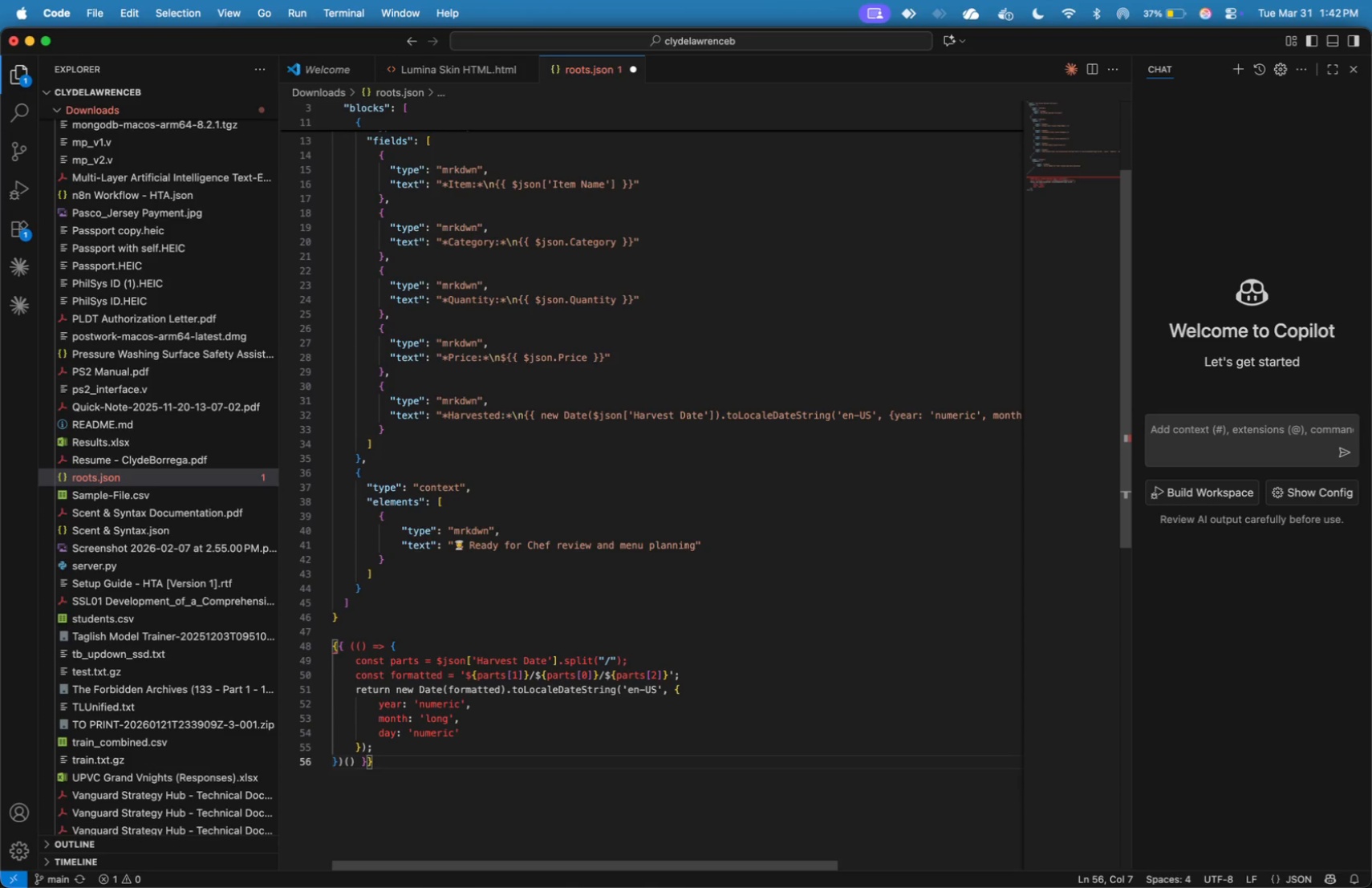 
key(ArrowRight)
 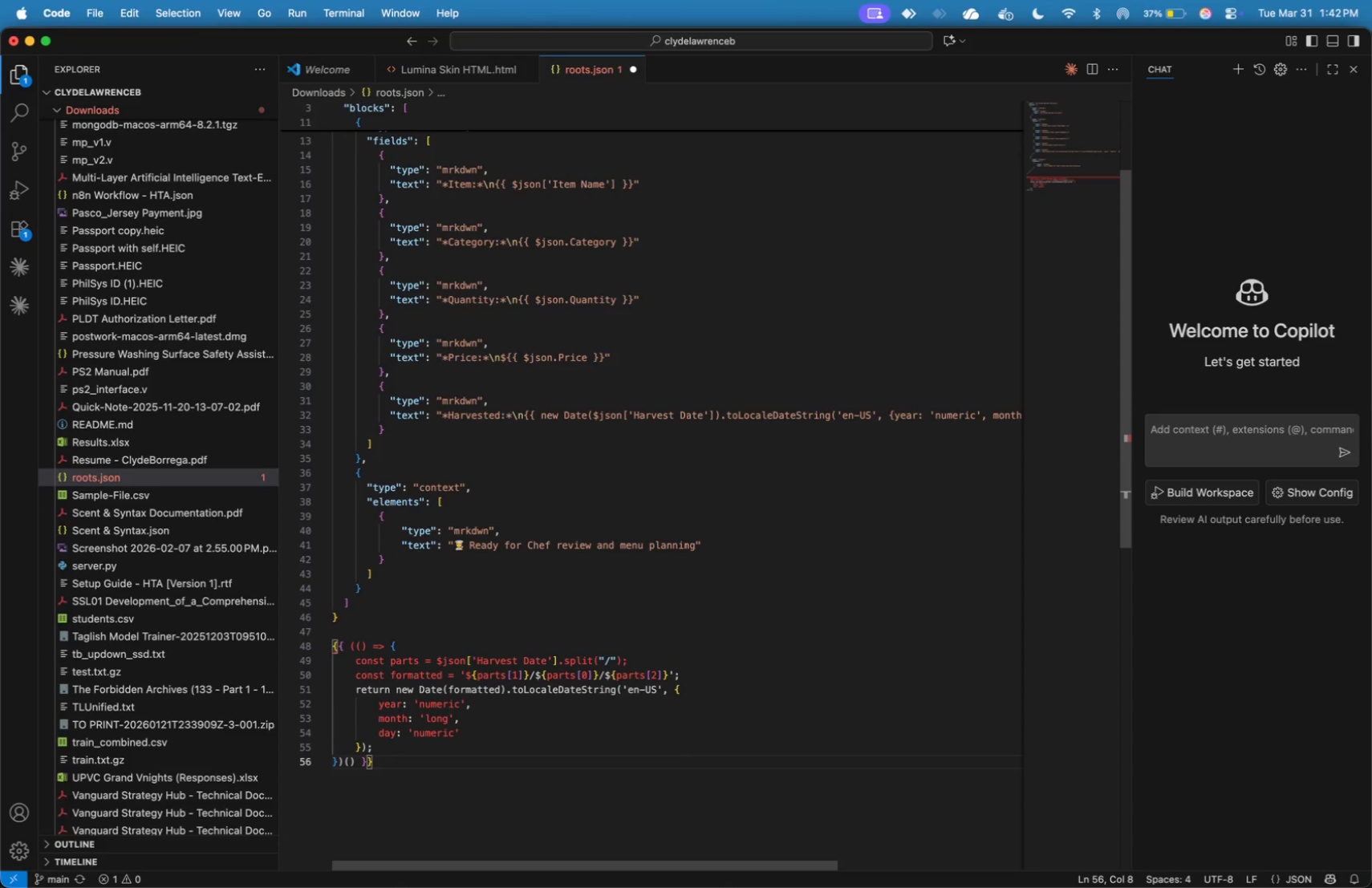 
hold_key(key=ShiftLeft, duration=0.47)
 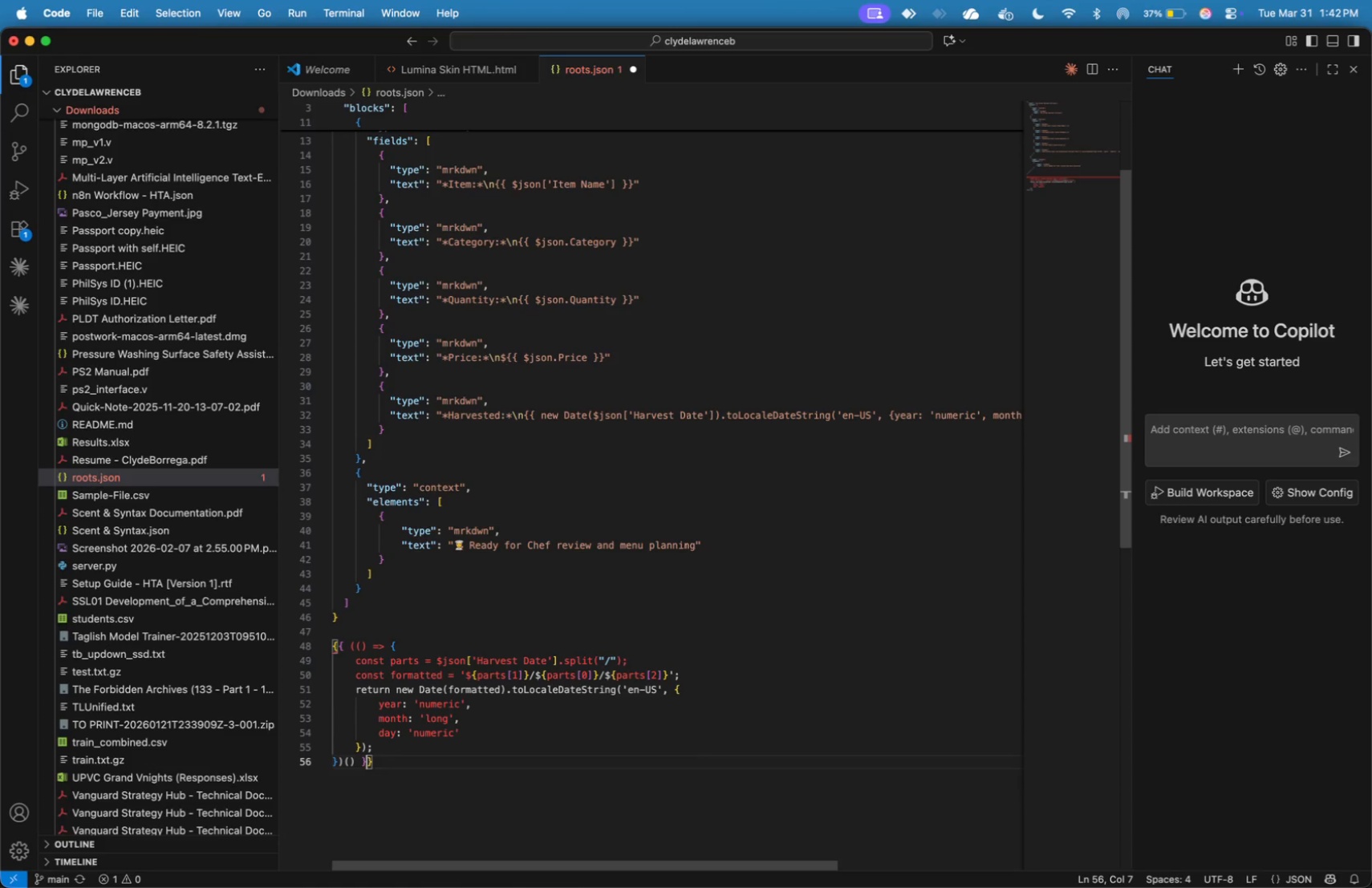 
key(ArrowLeft)
 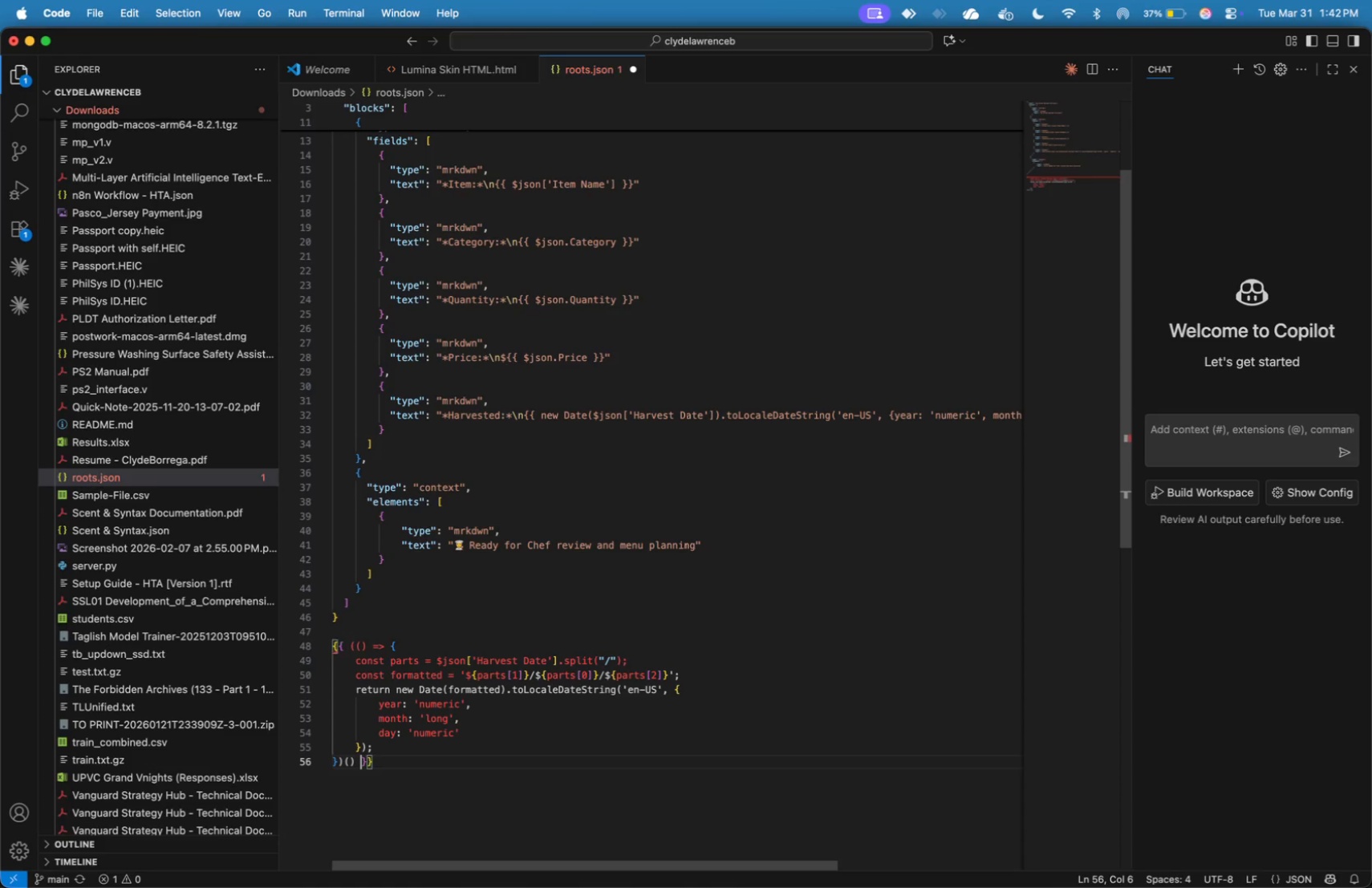 
key(ArrowLeft)
 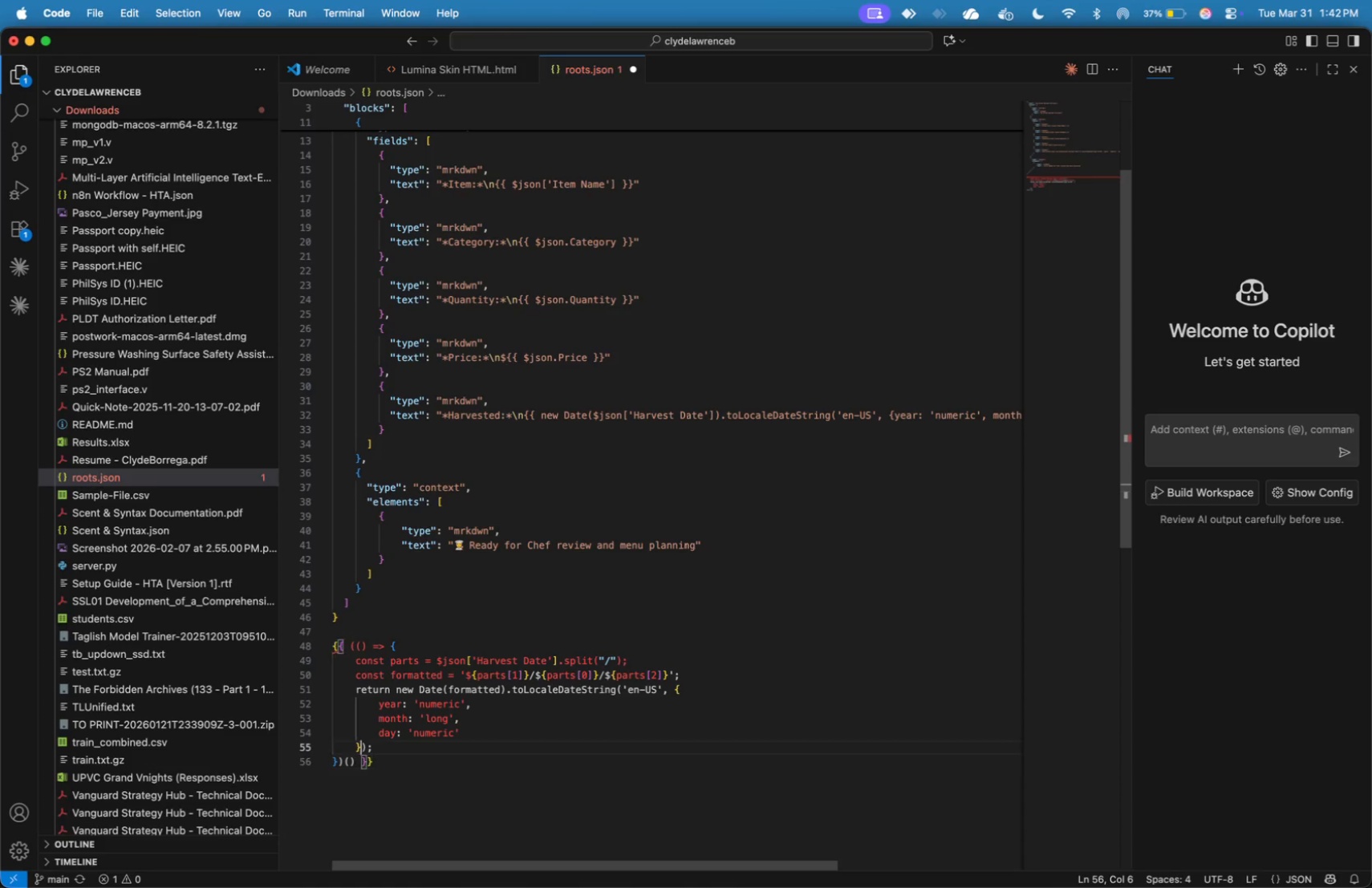 
key(ArrowUp)
 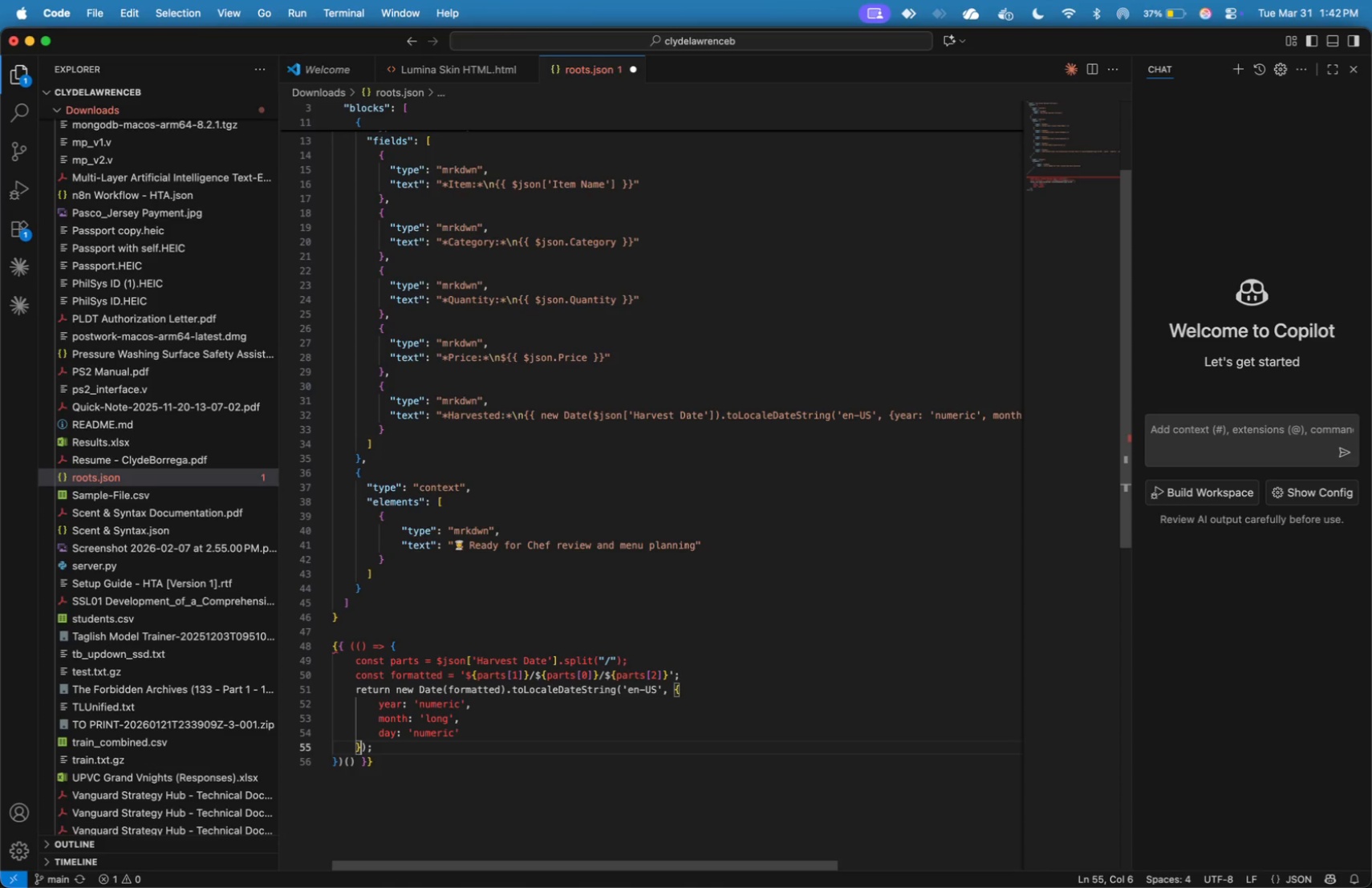 
key(ArrowRight)
 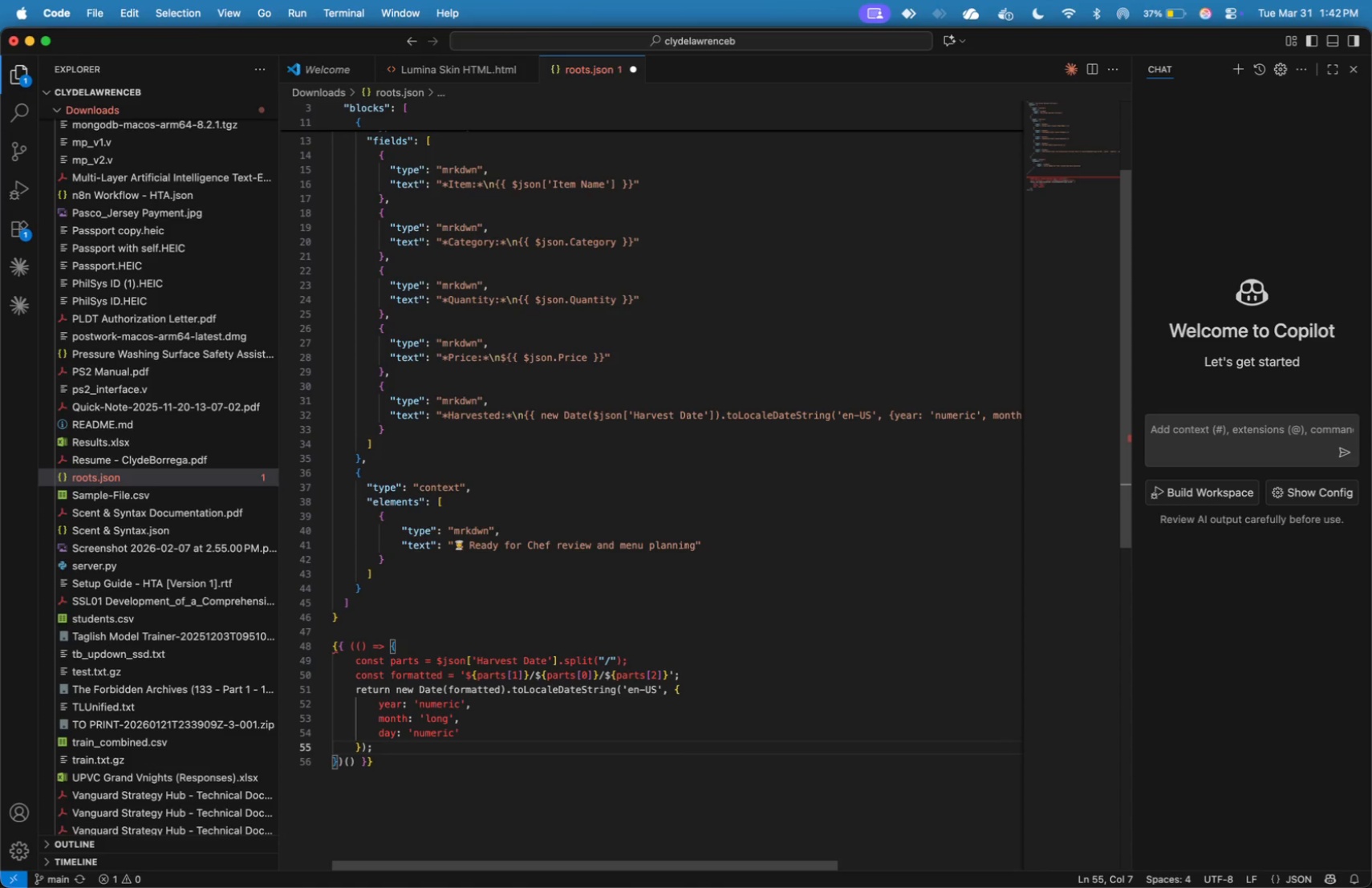 
key(ArrowLeft)
 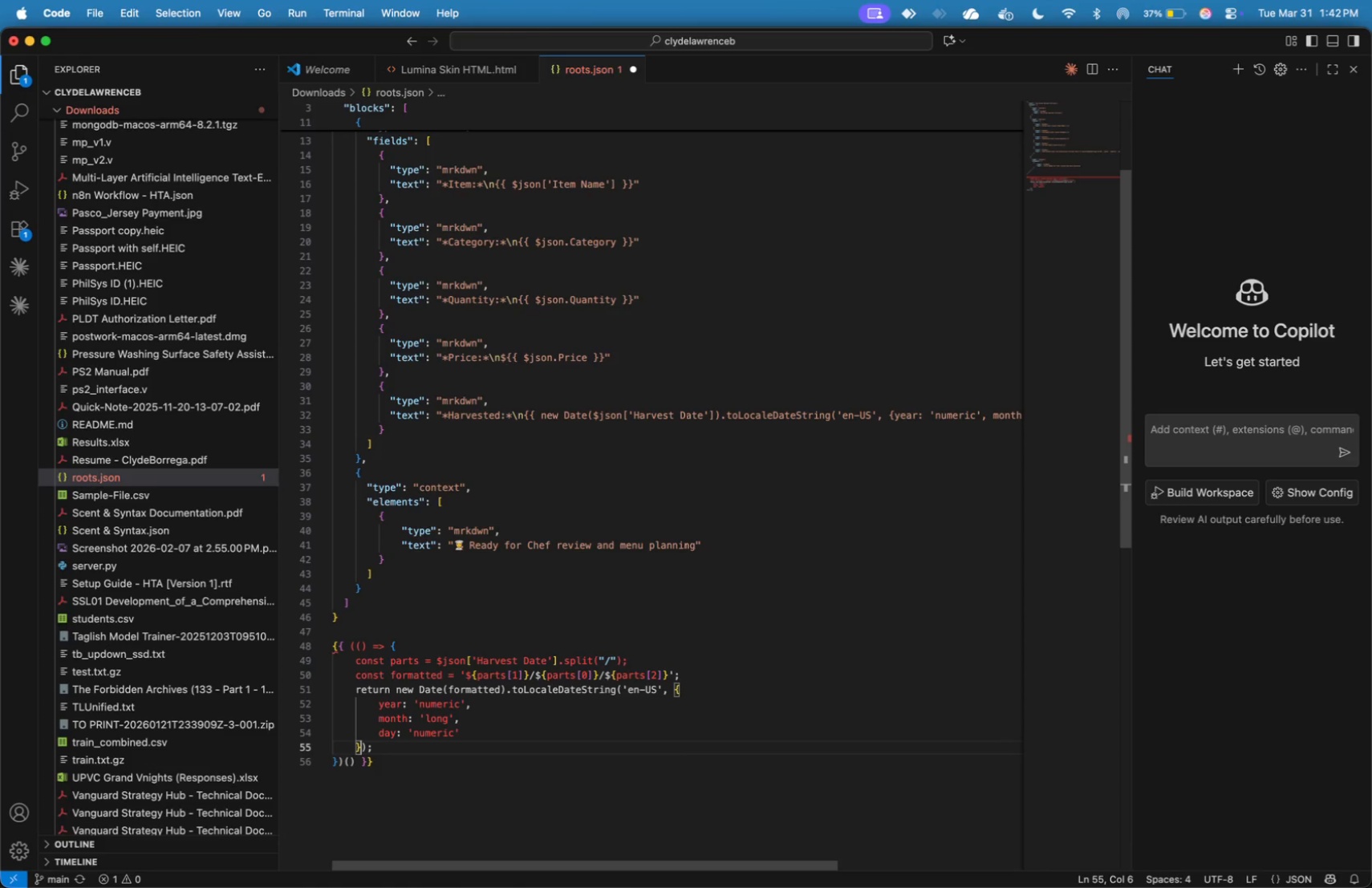 
type( + ' ())
 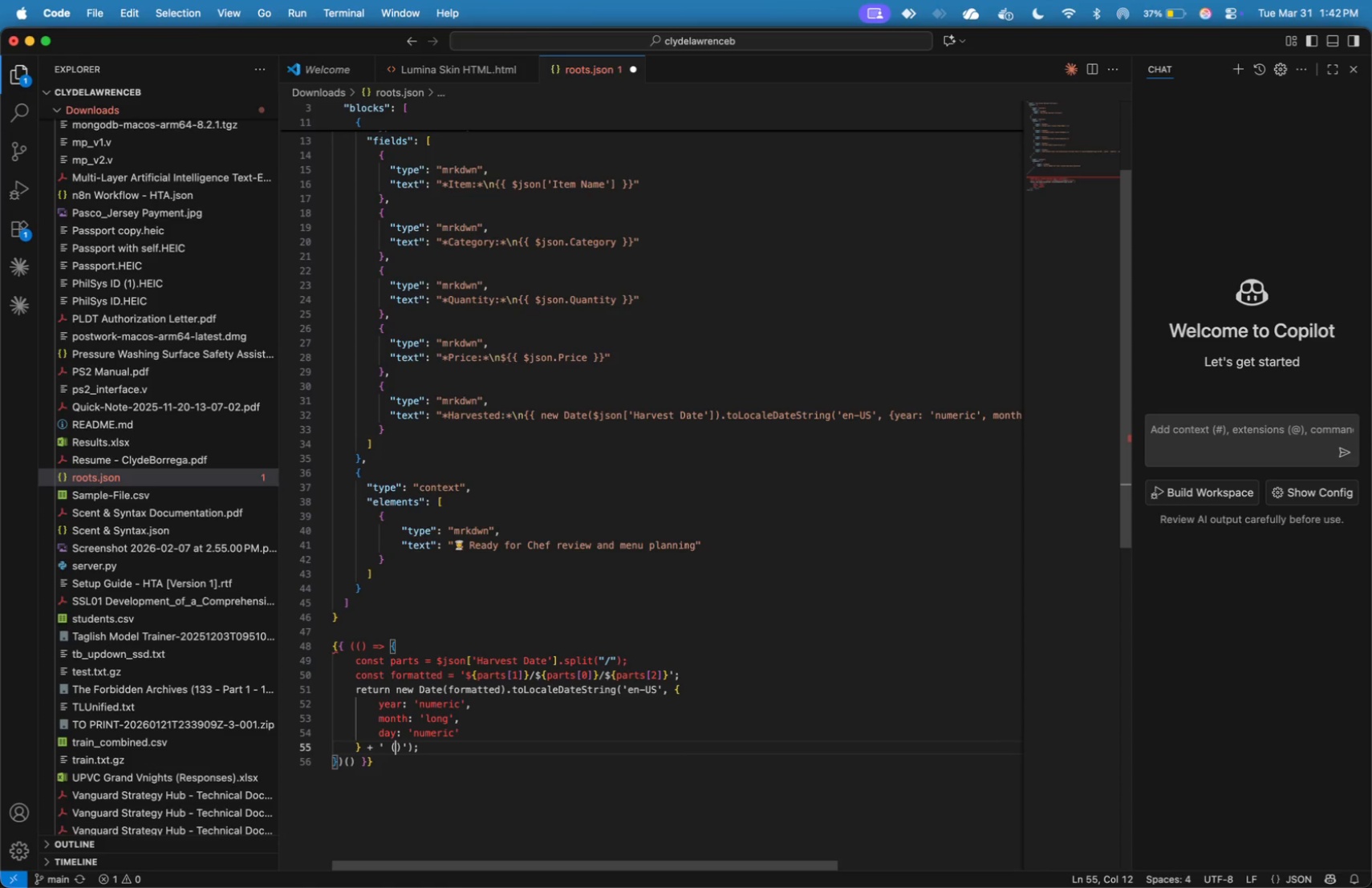 
 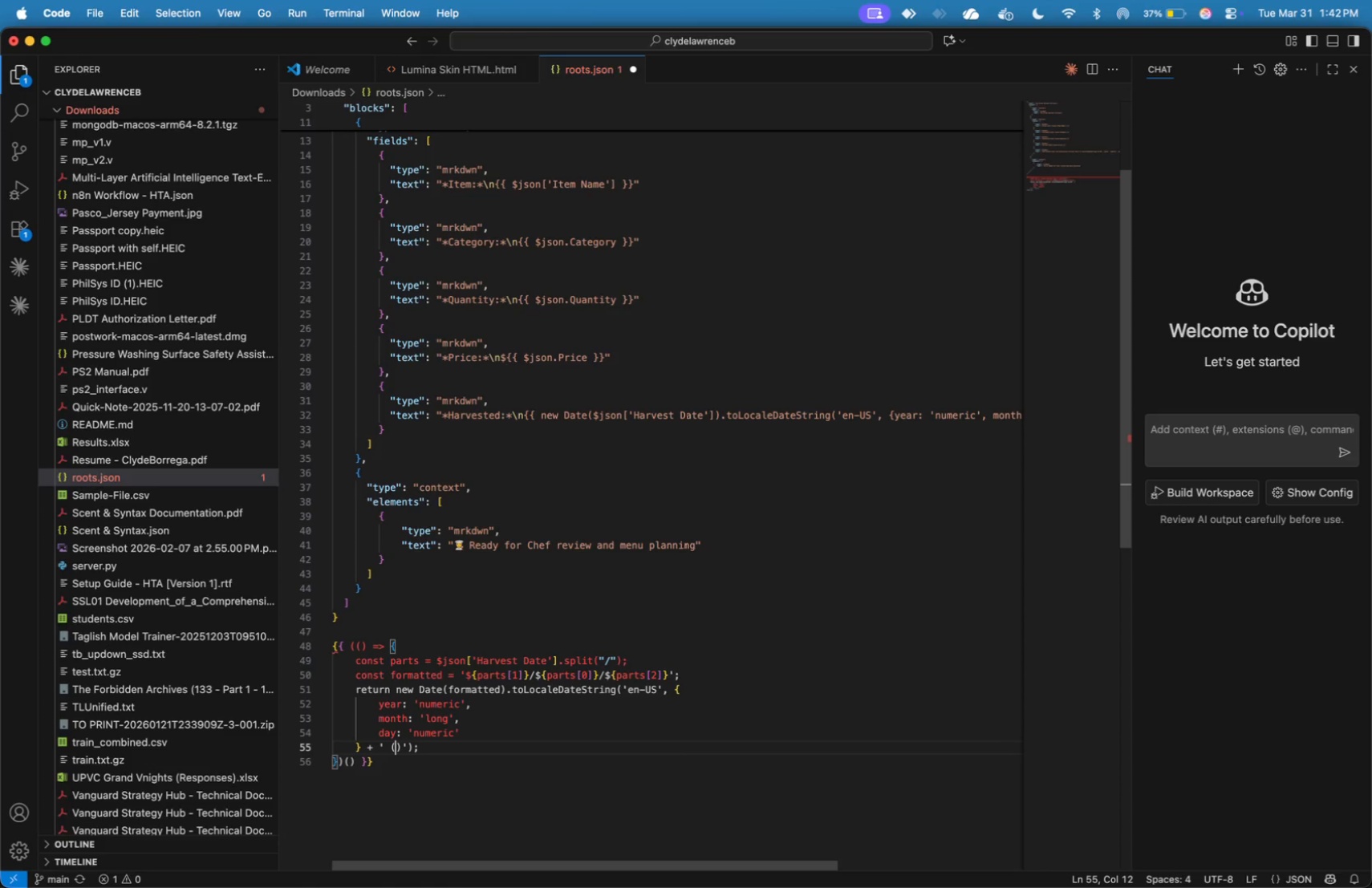 
key(ArrowLeft)
 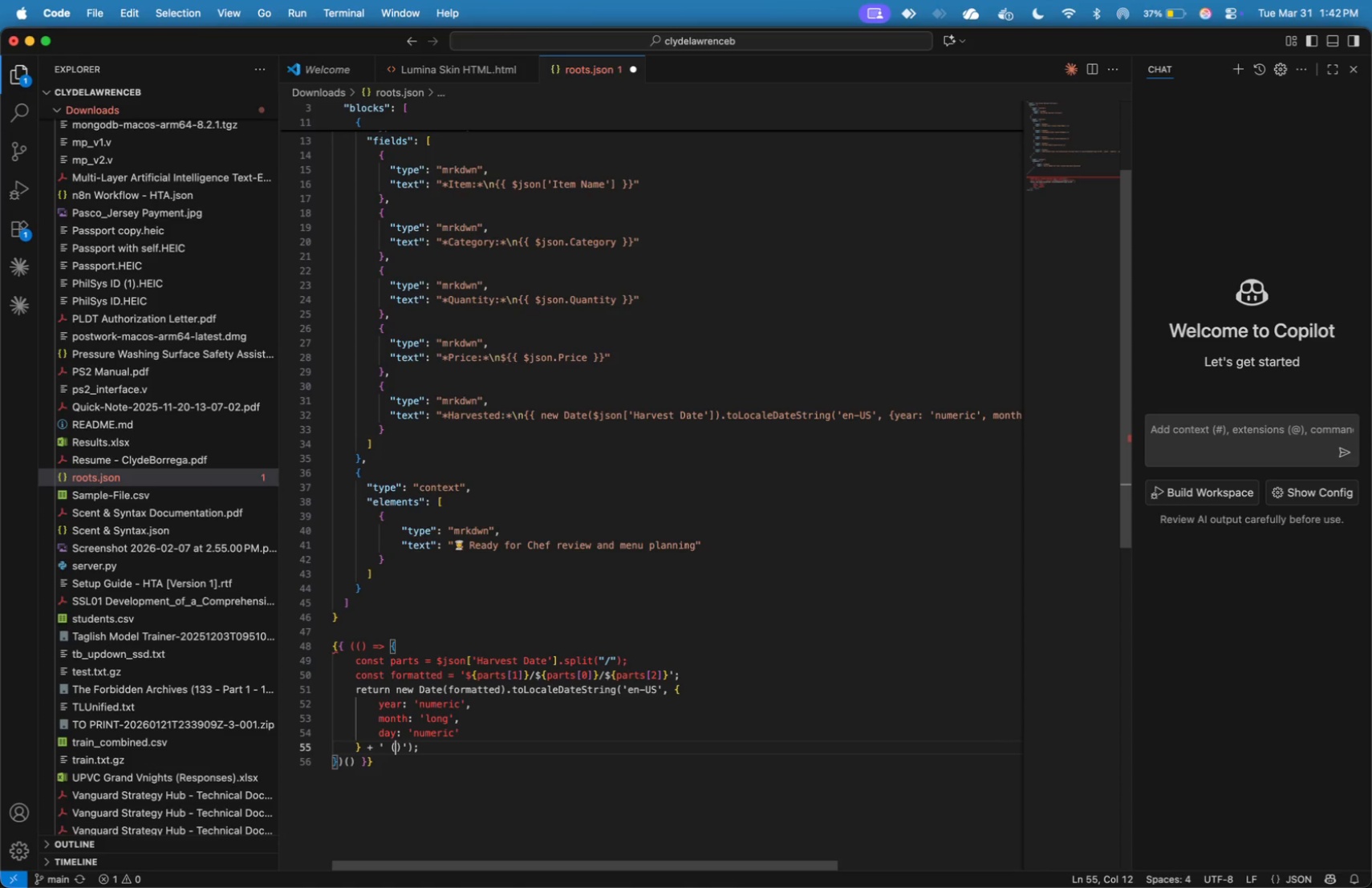 
type(UTC)
 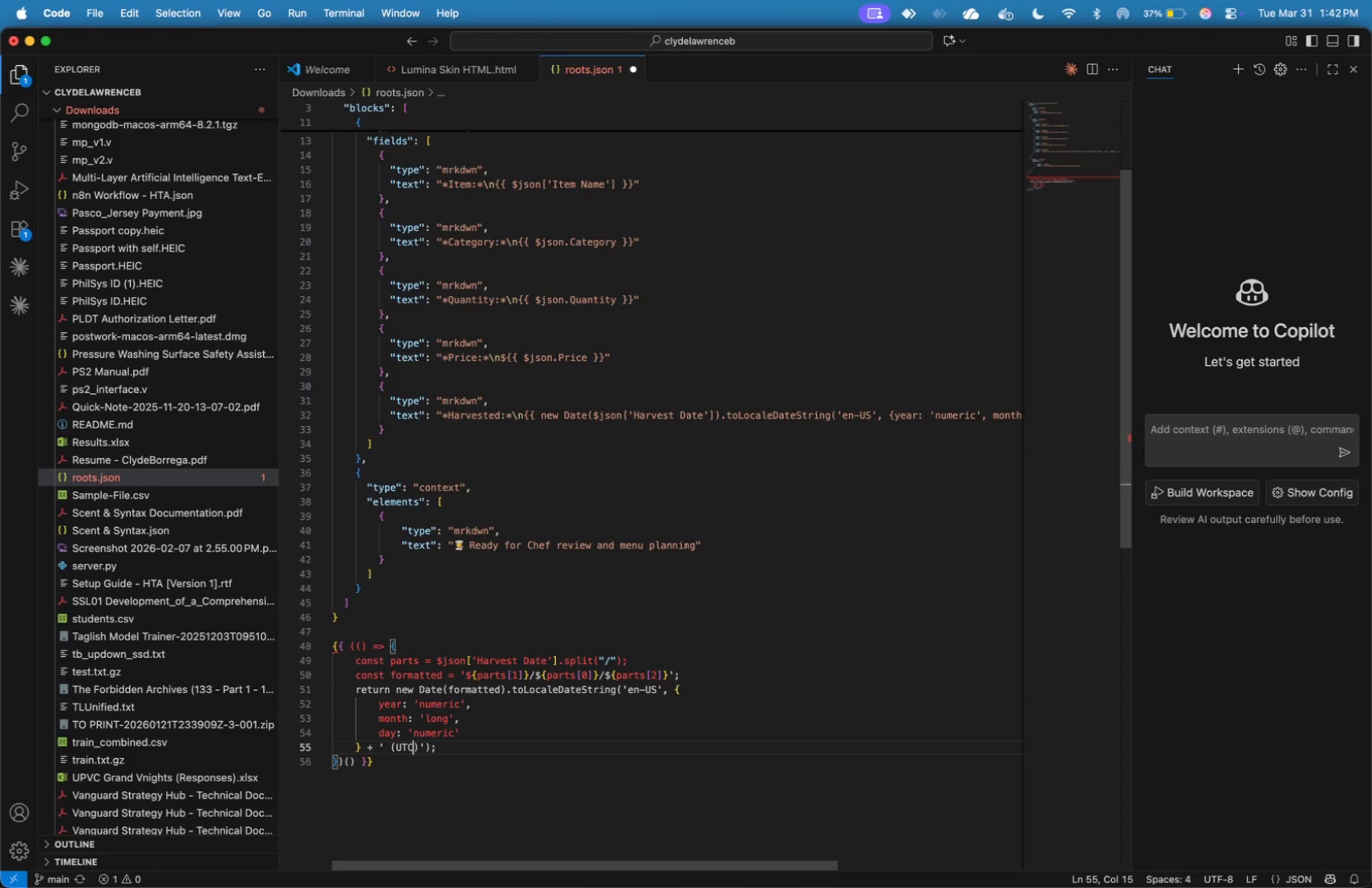 
key(ArrowRight)
 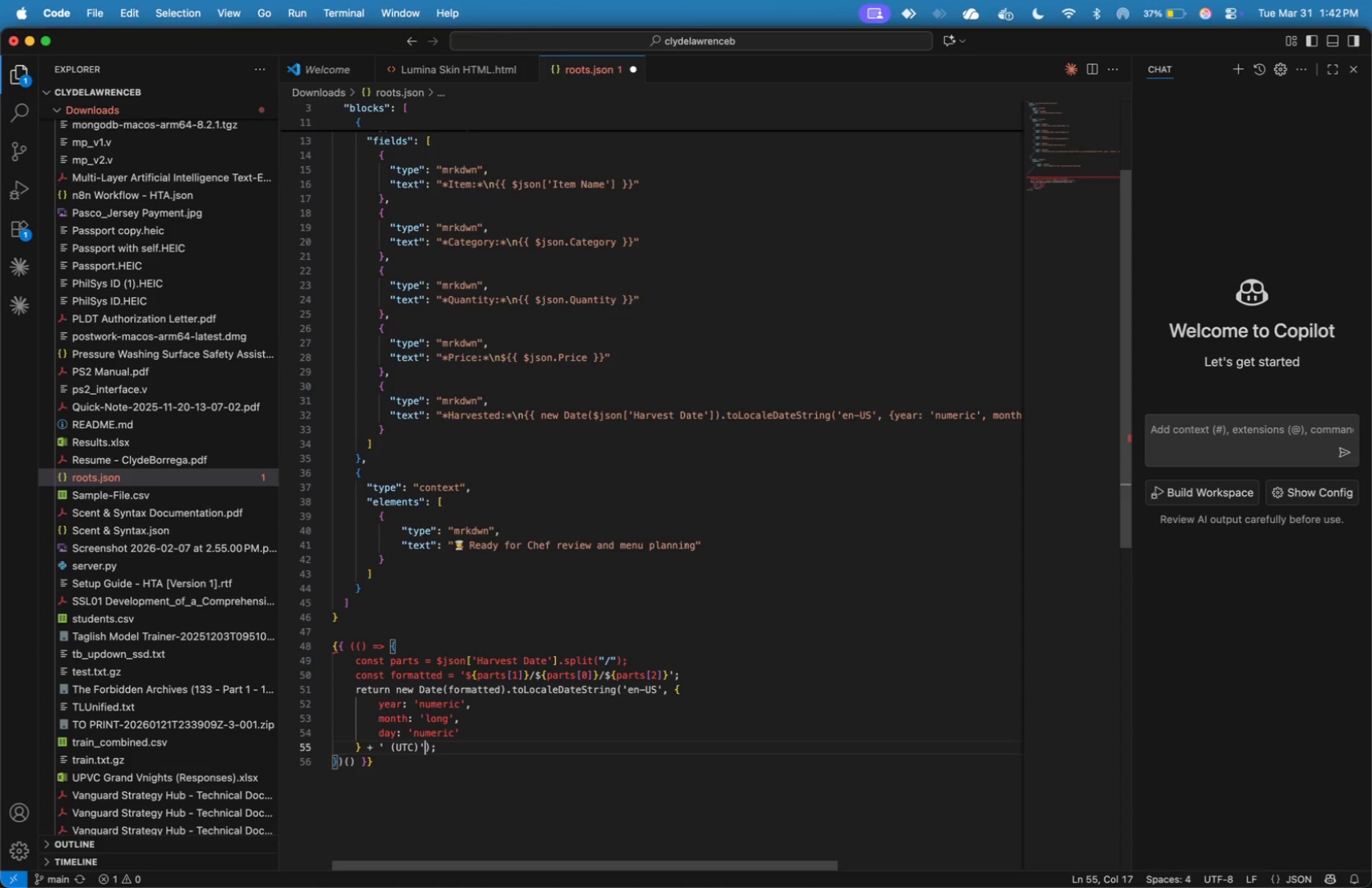 
key(ArrowRight)
 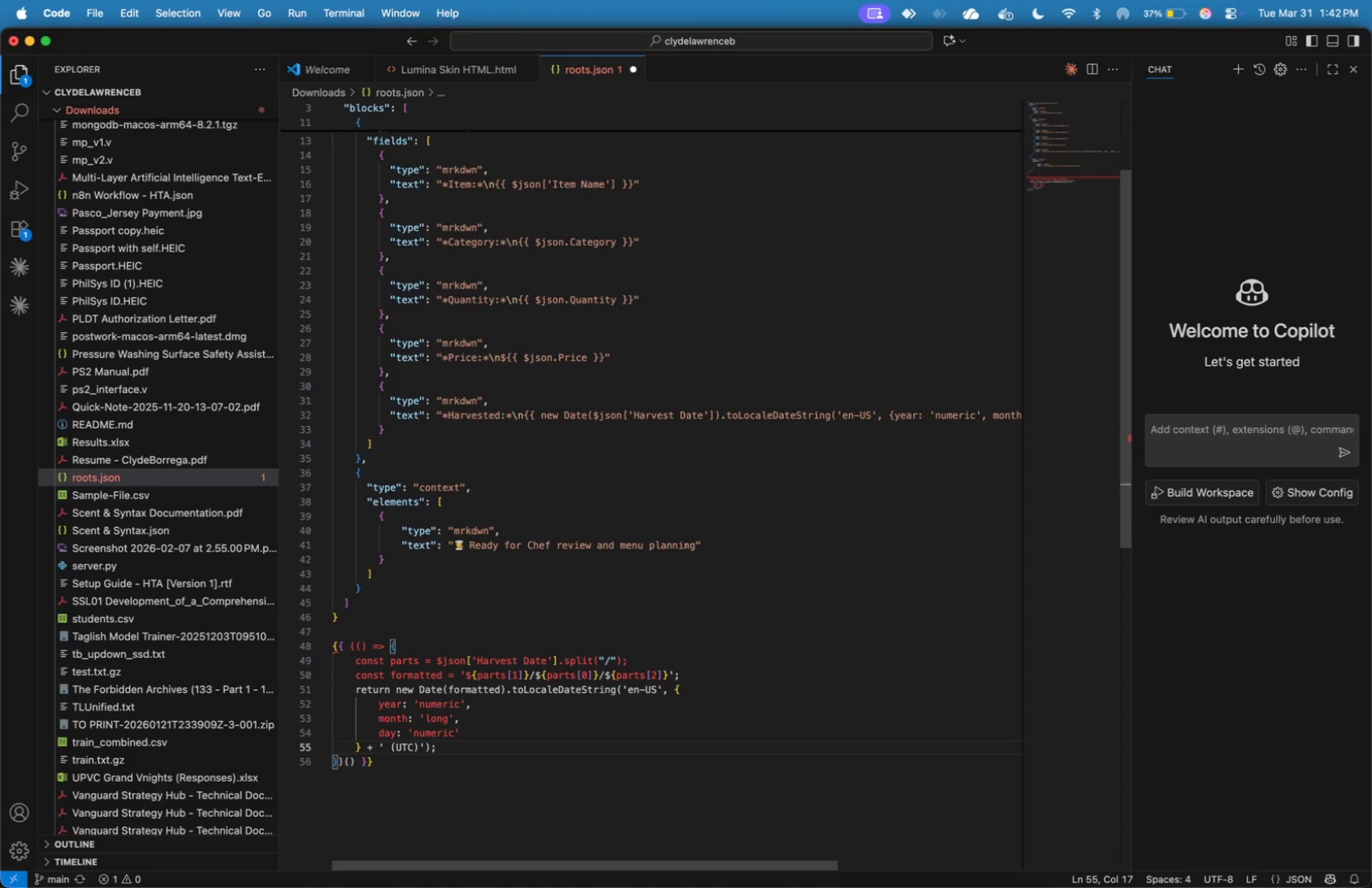 
key(ArrowDown)
 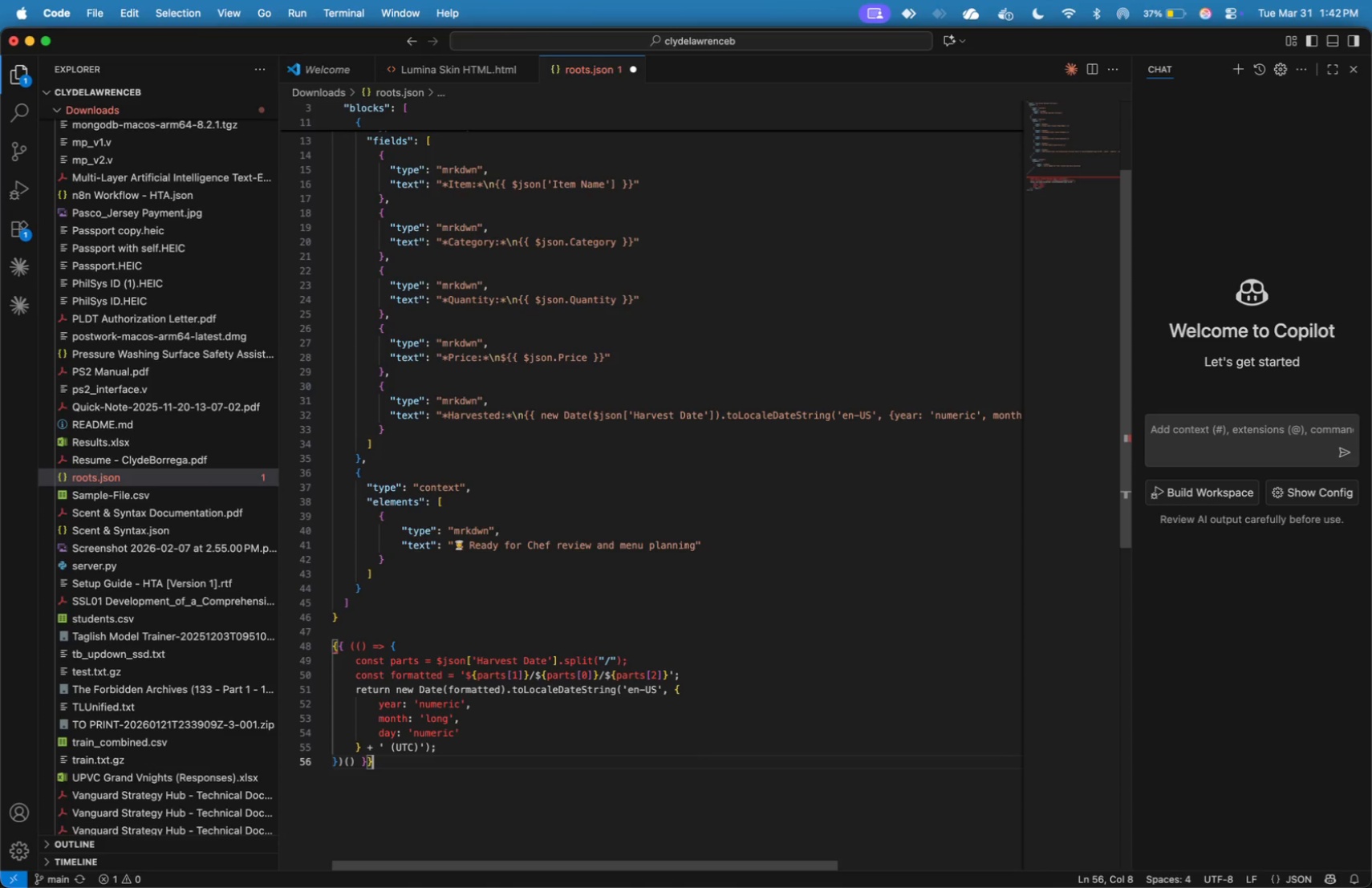 
key(ArrowDown)
 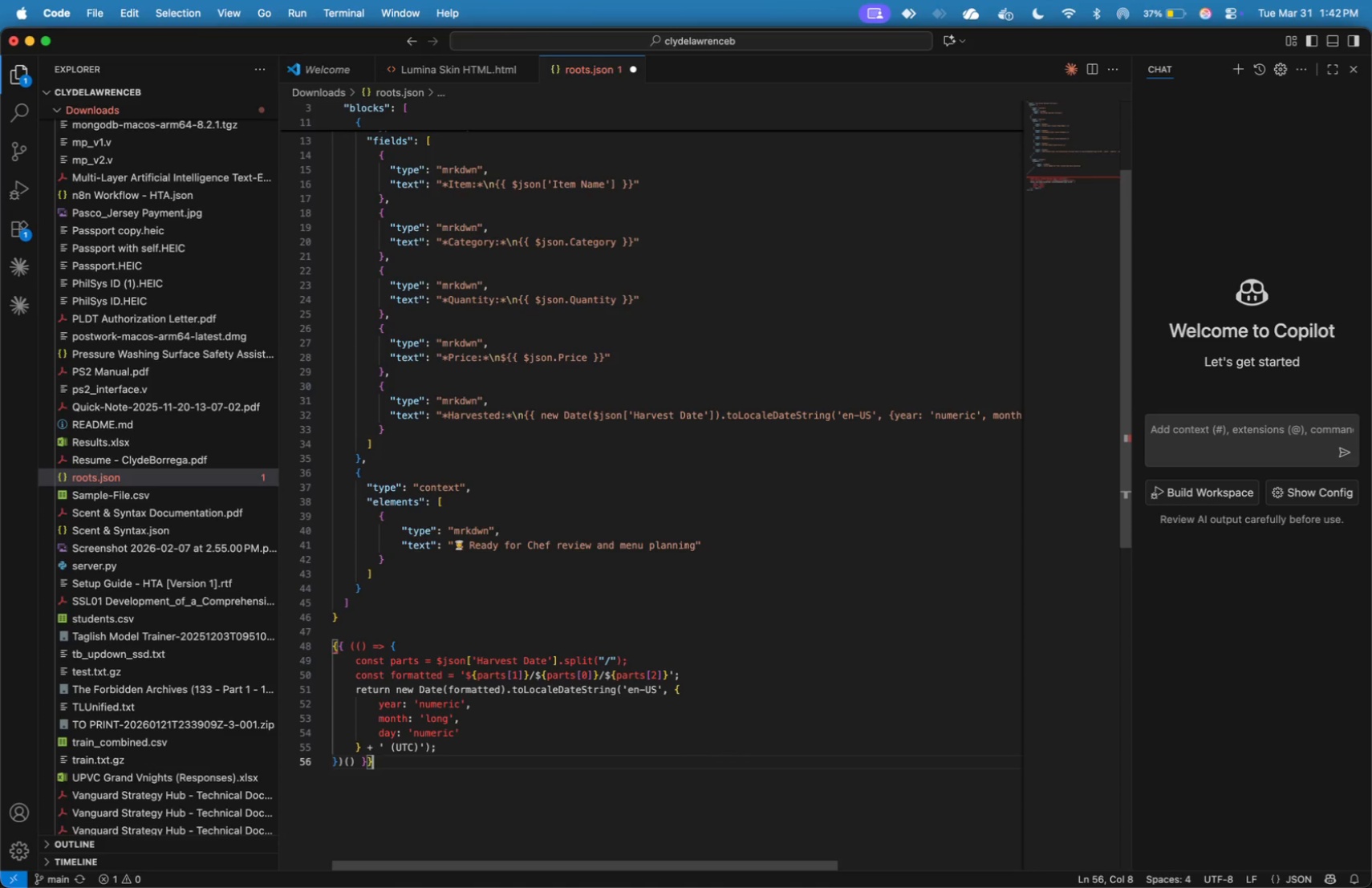 
key(Shift+ArrowUp)
 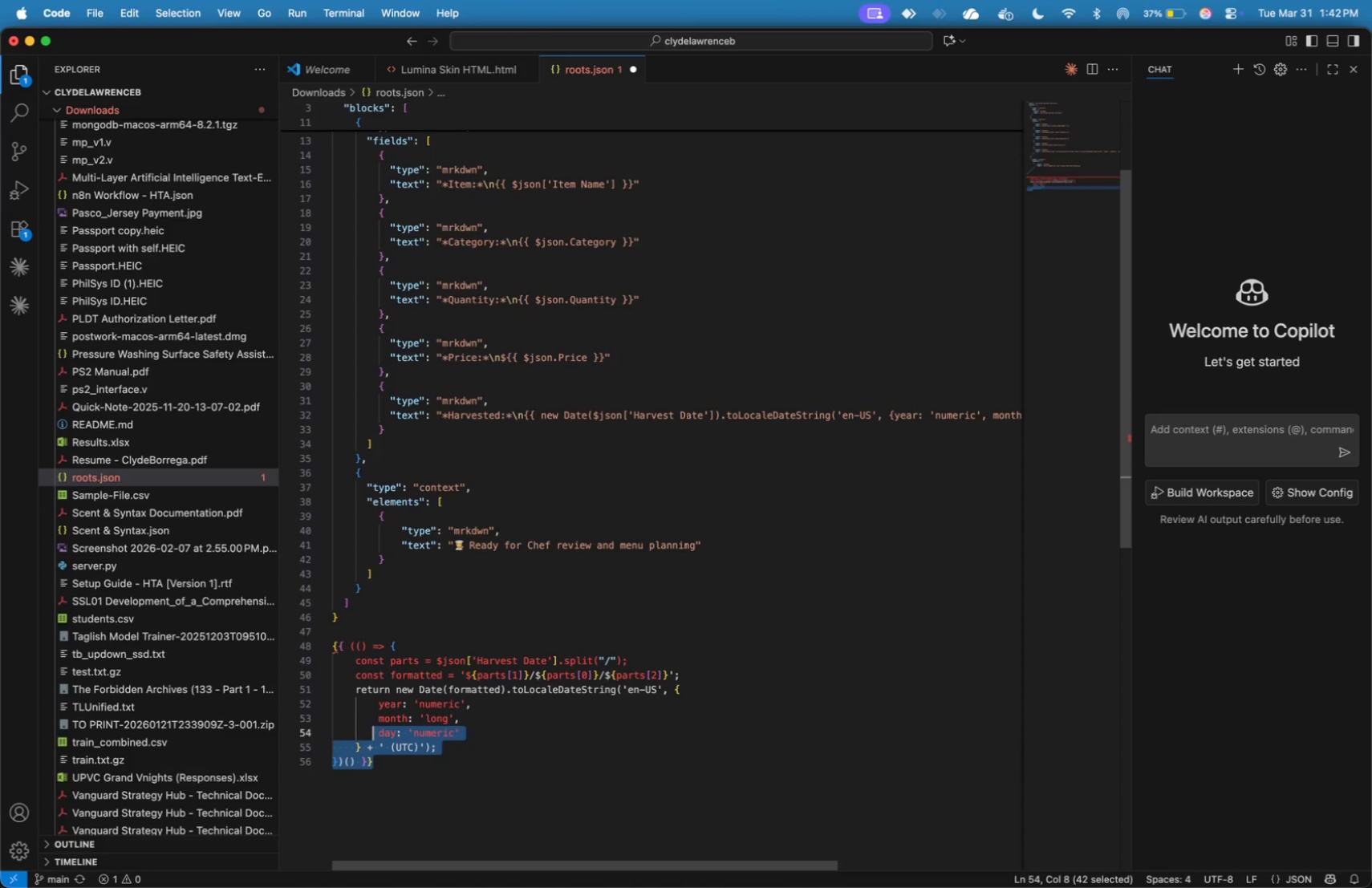 
key(Shift+ArrowUp)
 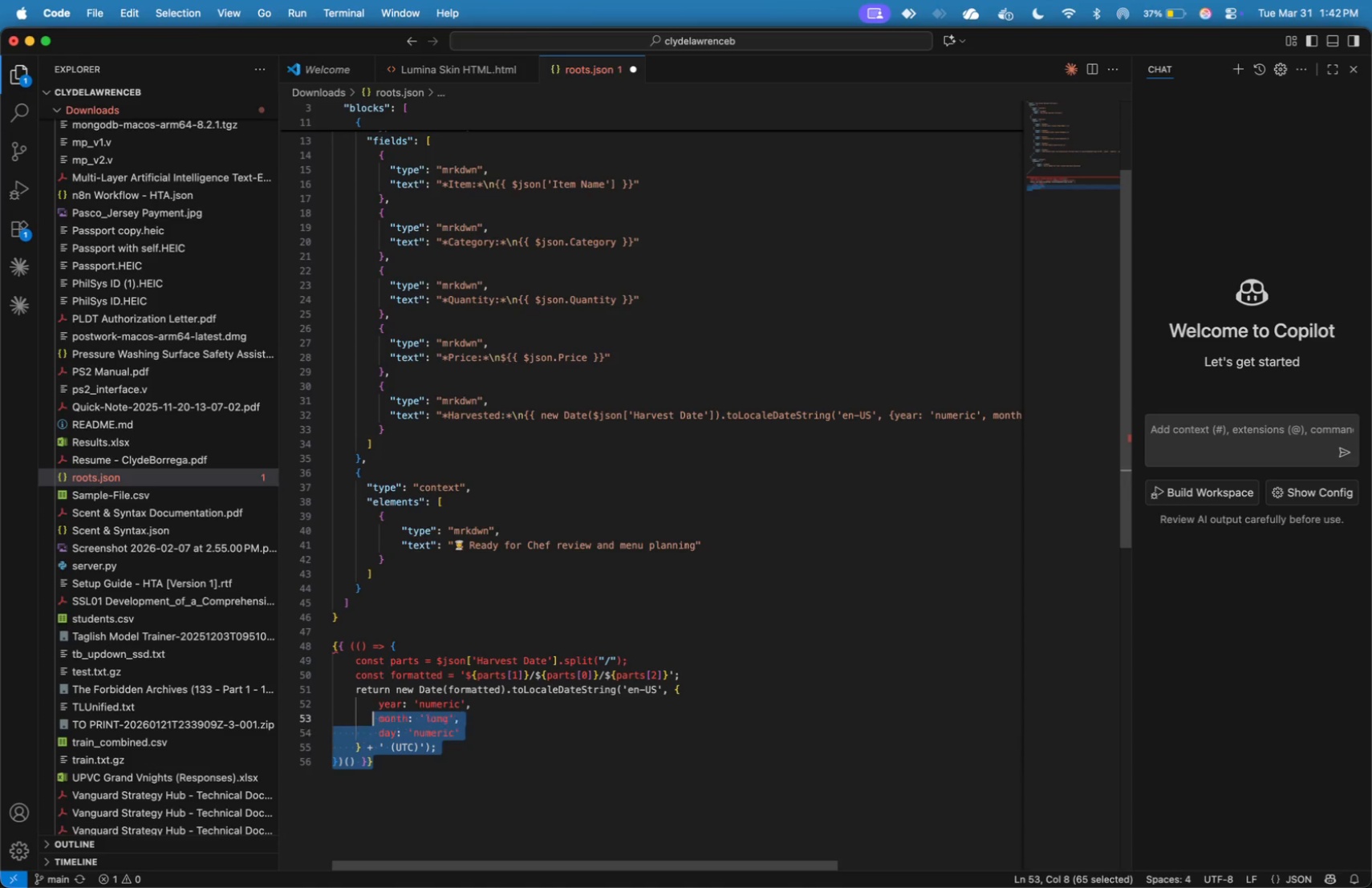 
key(Shift+ArrowUp)
 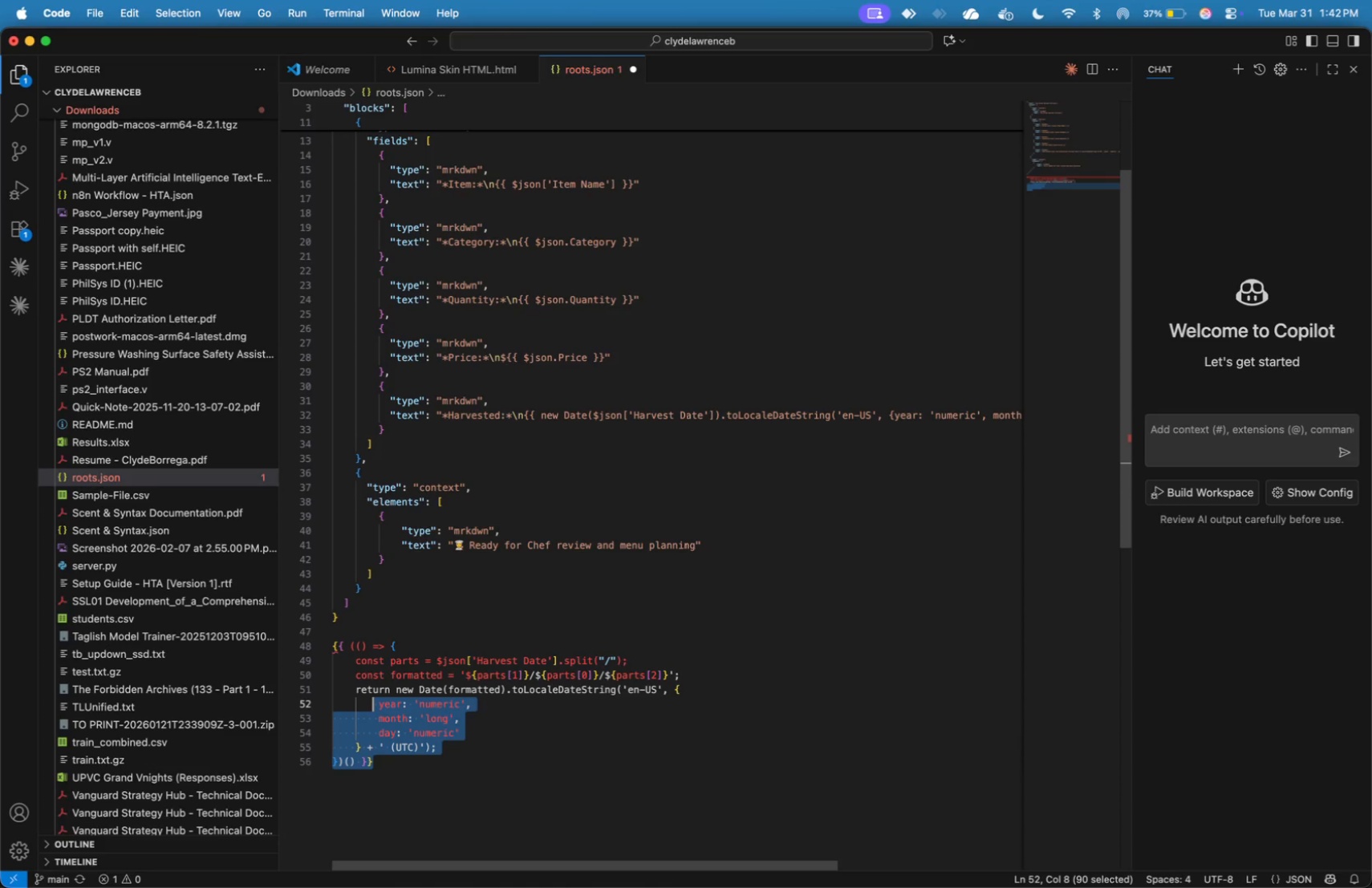 
key(Shift+ArrowUp)
 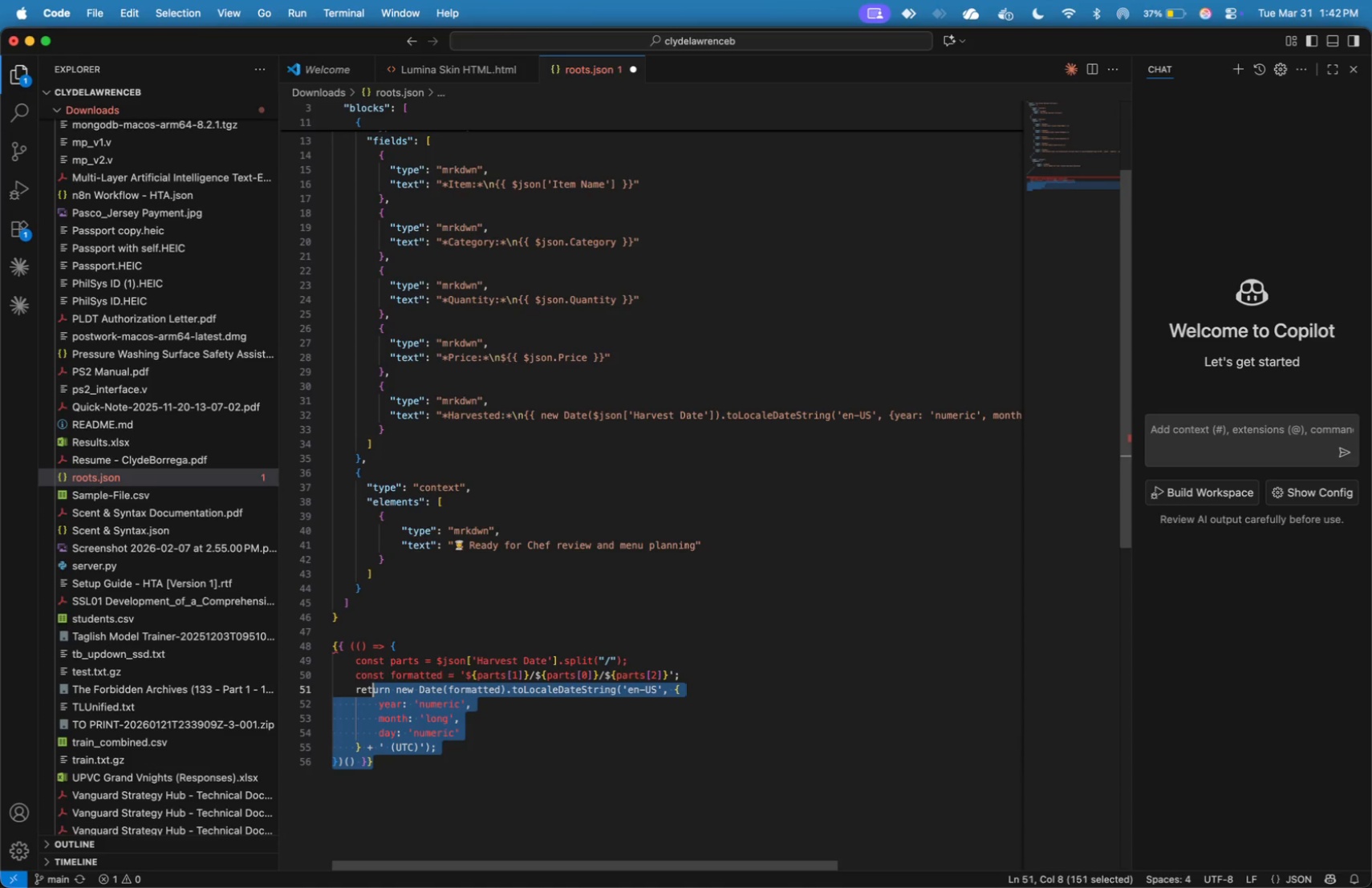 
key(Shift+ArrowUp)
 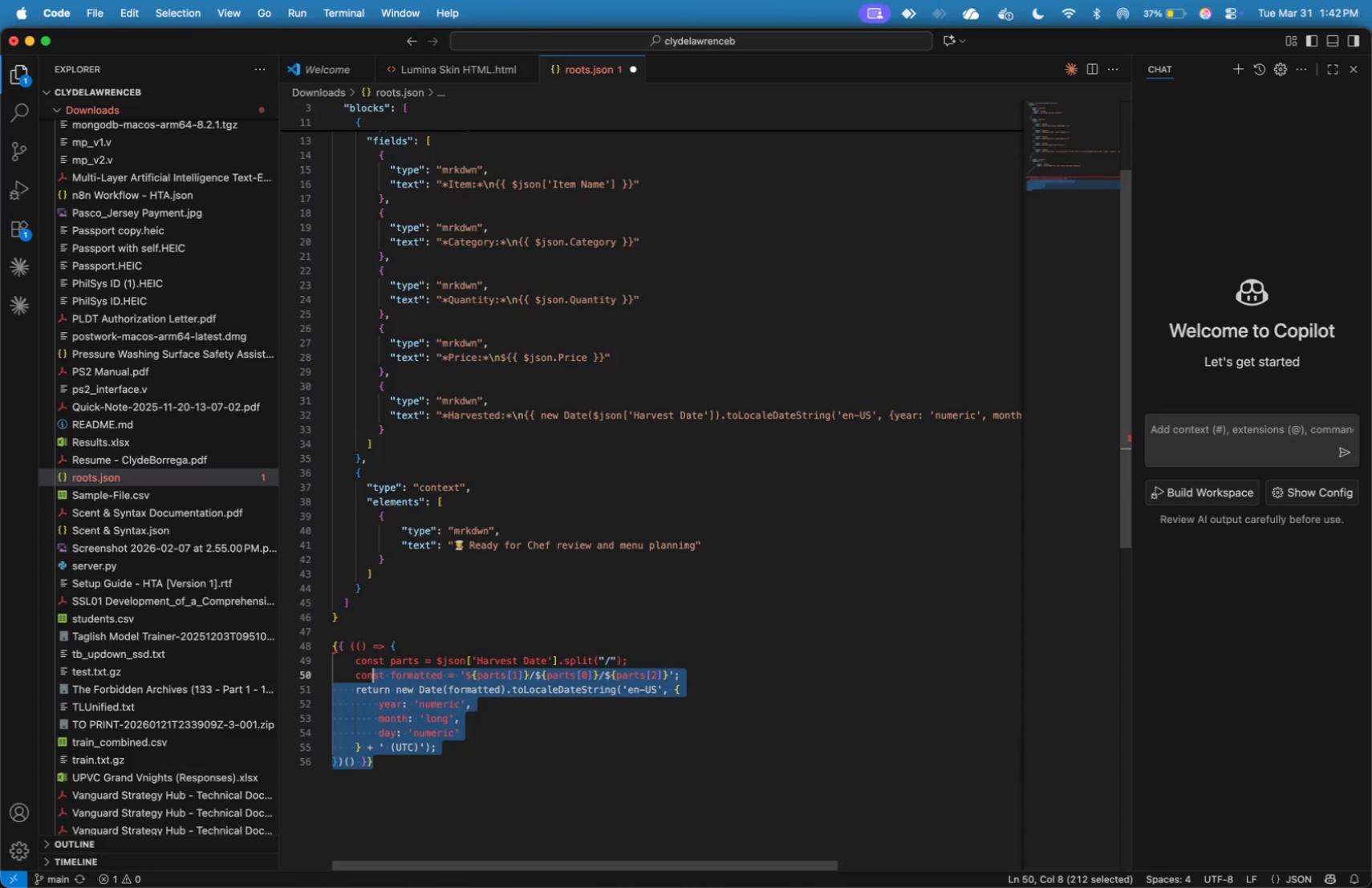 
key(Shift+ArrowUp)
 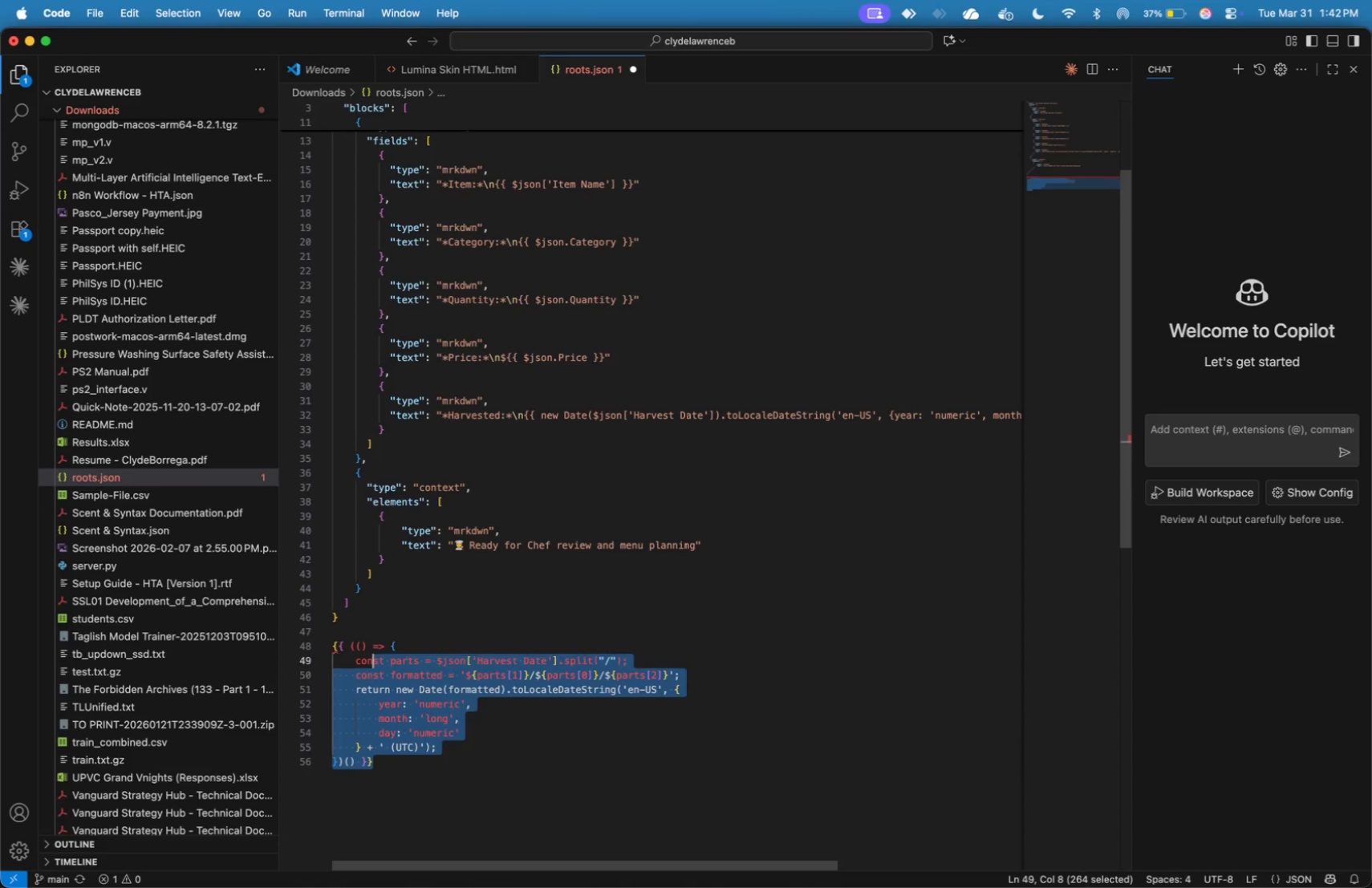 
key(Shift+ArrowUp)
 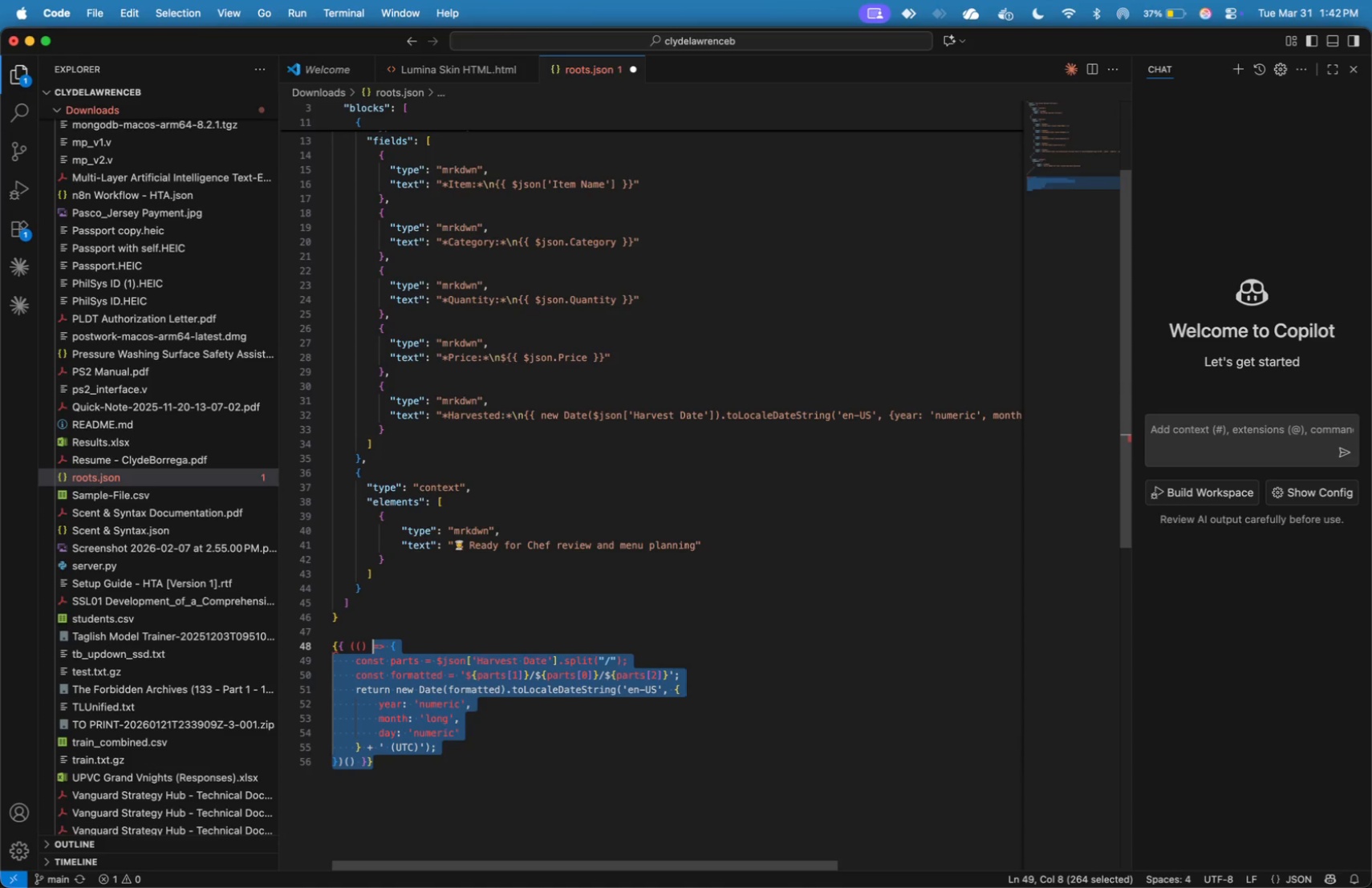 
key(Shift+ArrowUp)
 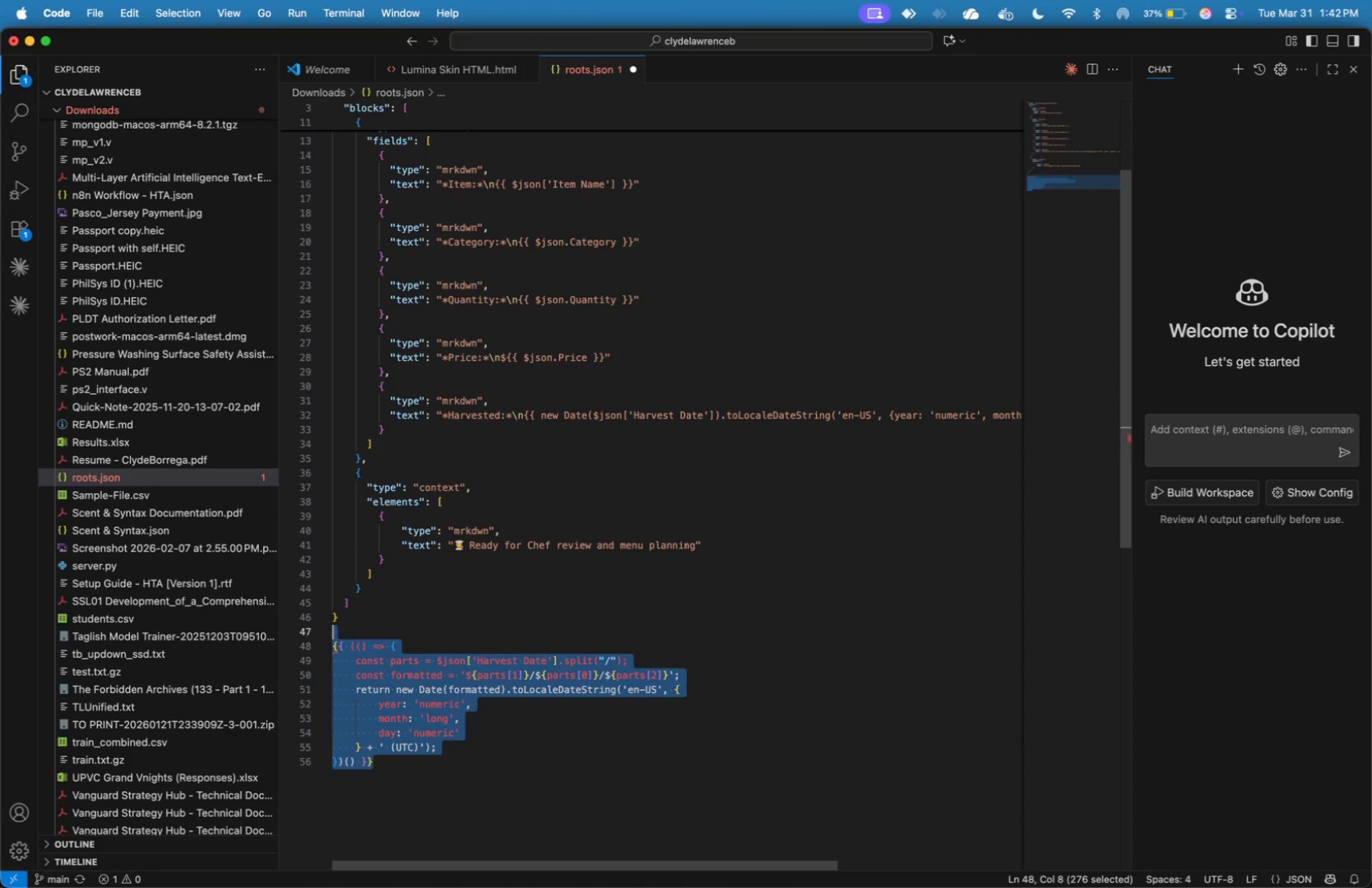 
key(Shift+ArrowUp)
 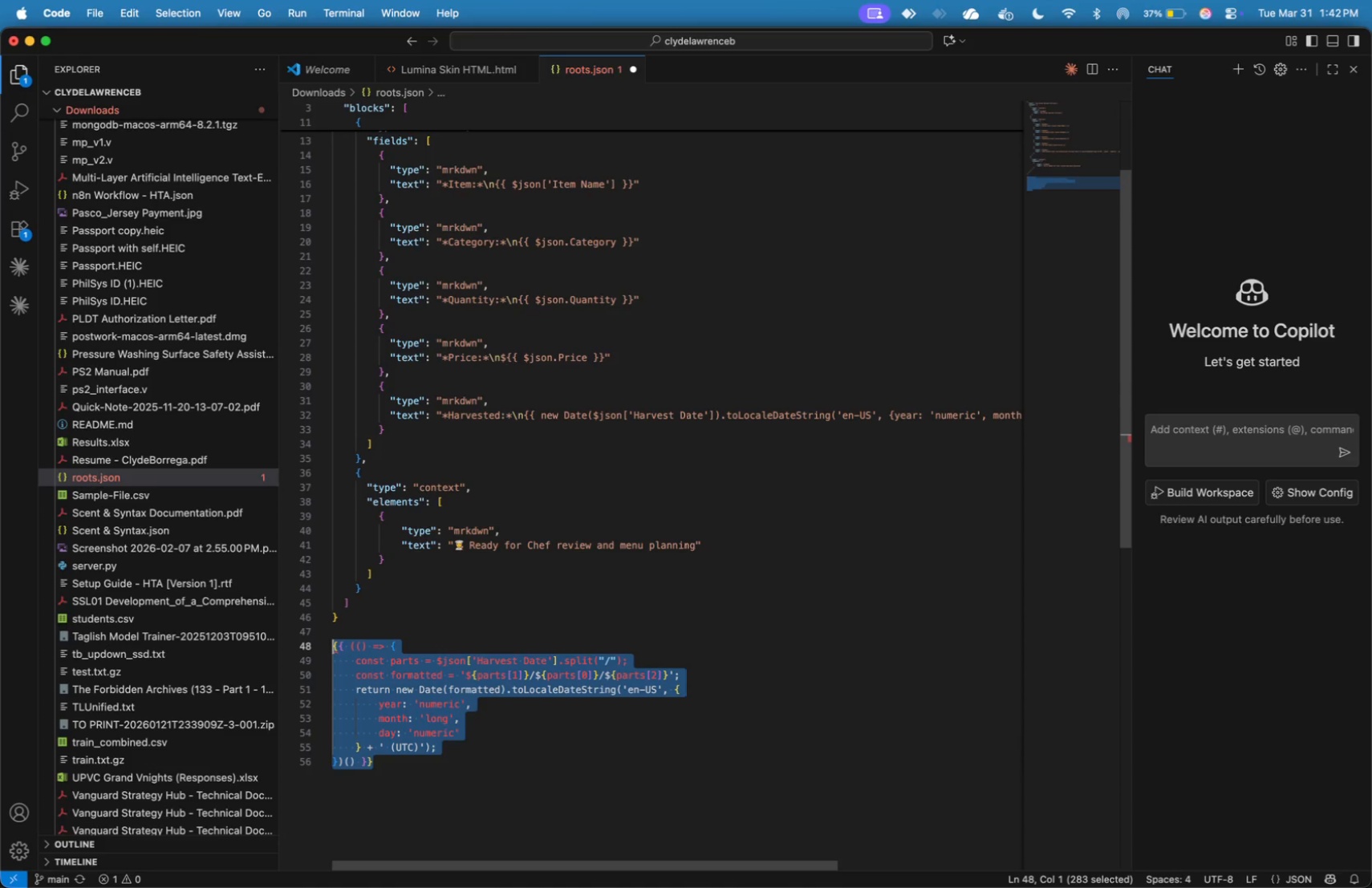 
key(Shift+ArrowRight)
 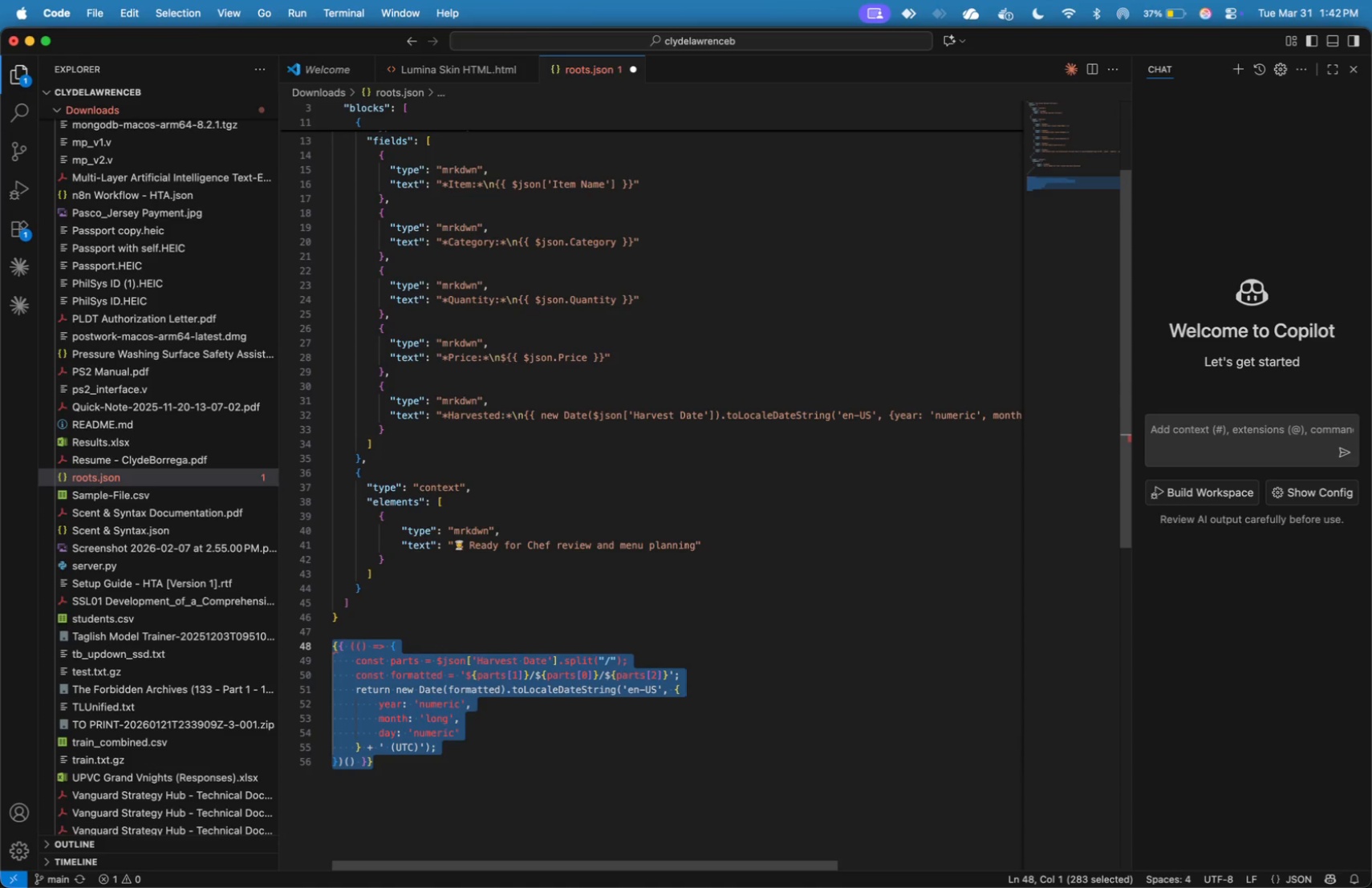 
key(Meta+C)
 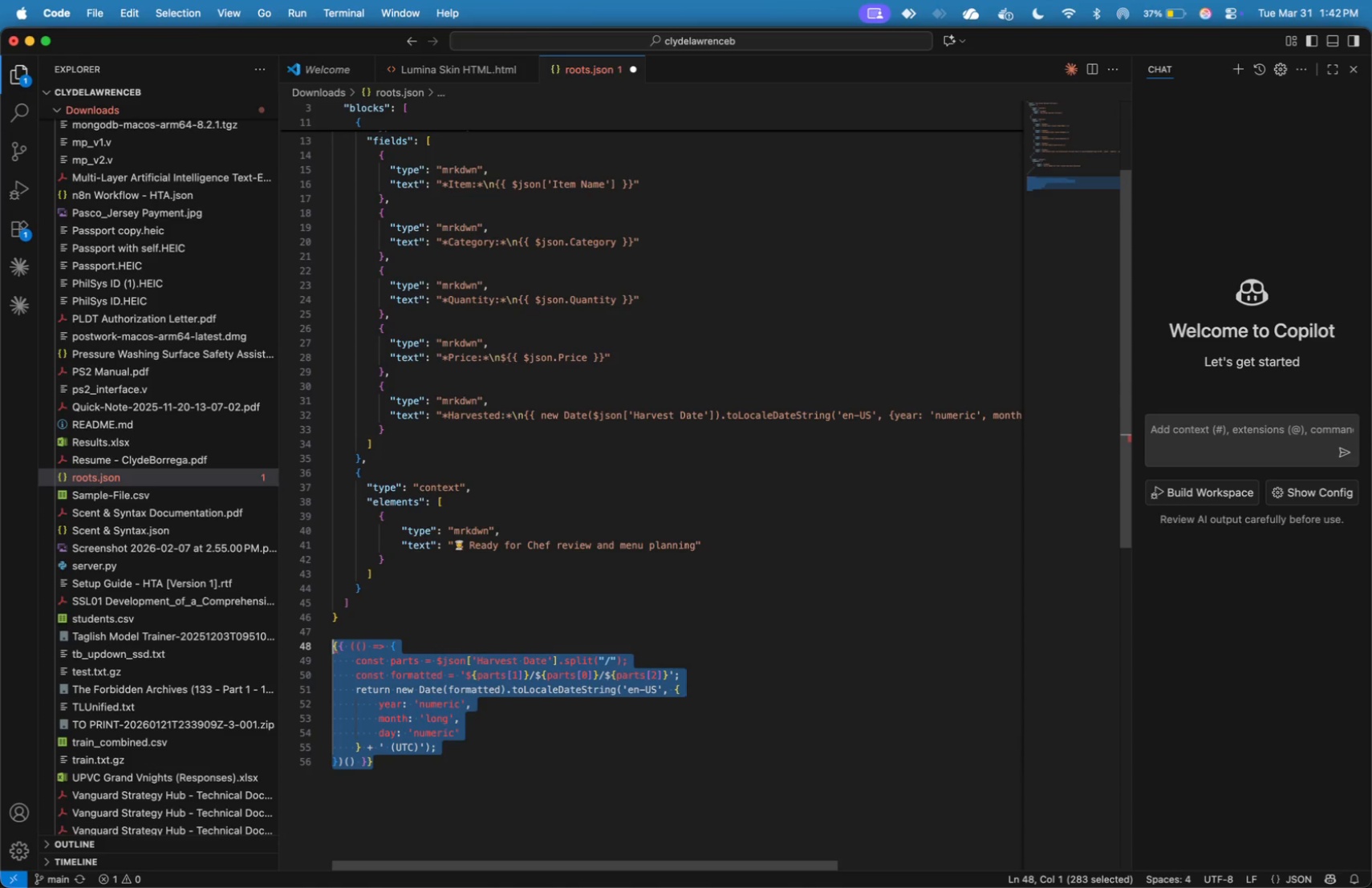 
key(Meta+Tab)
 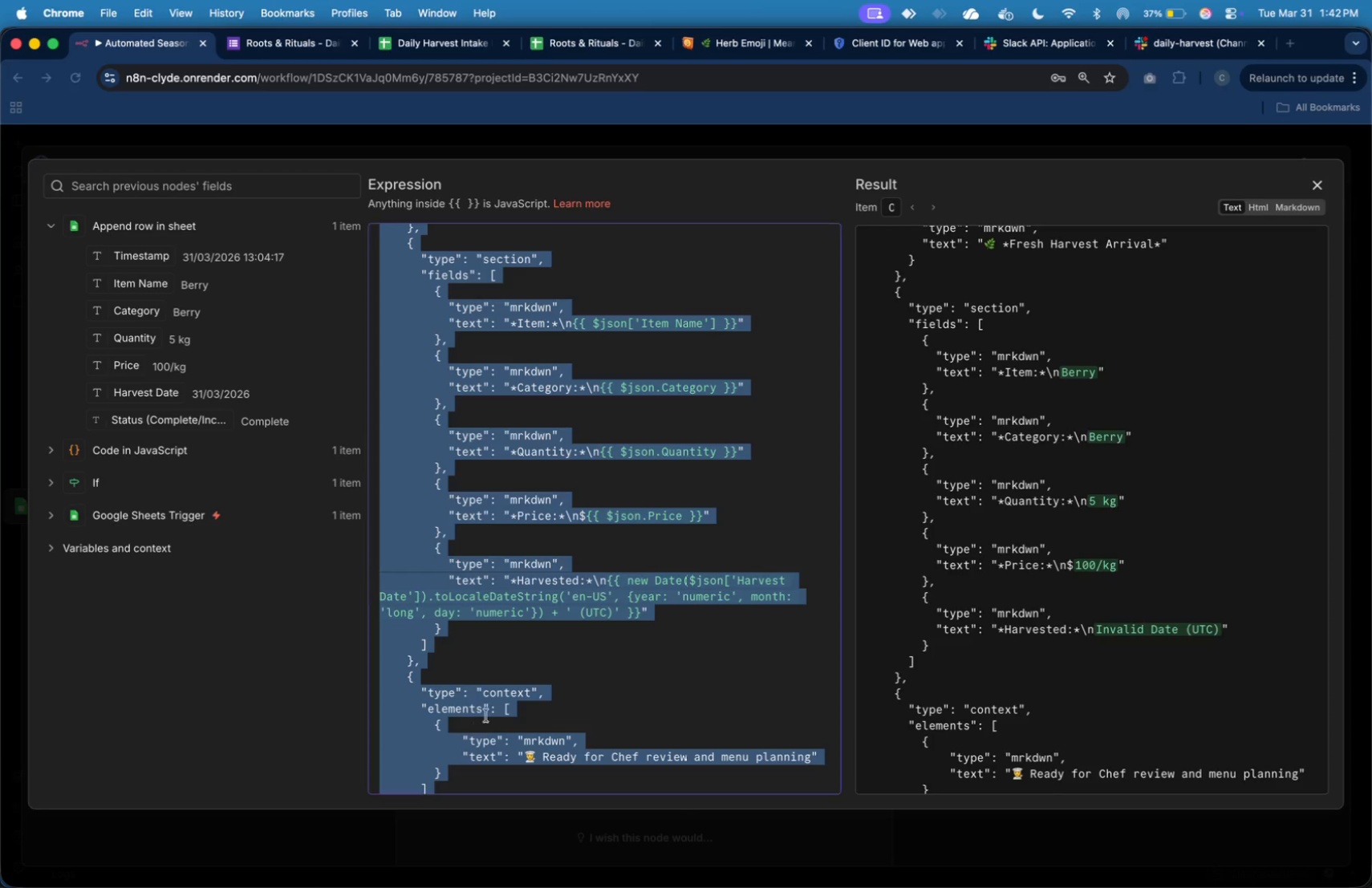 
left_click([538, 621])
 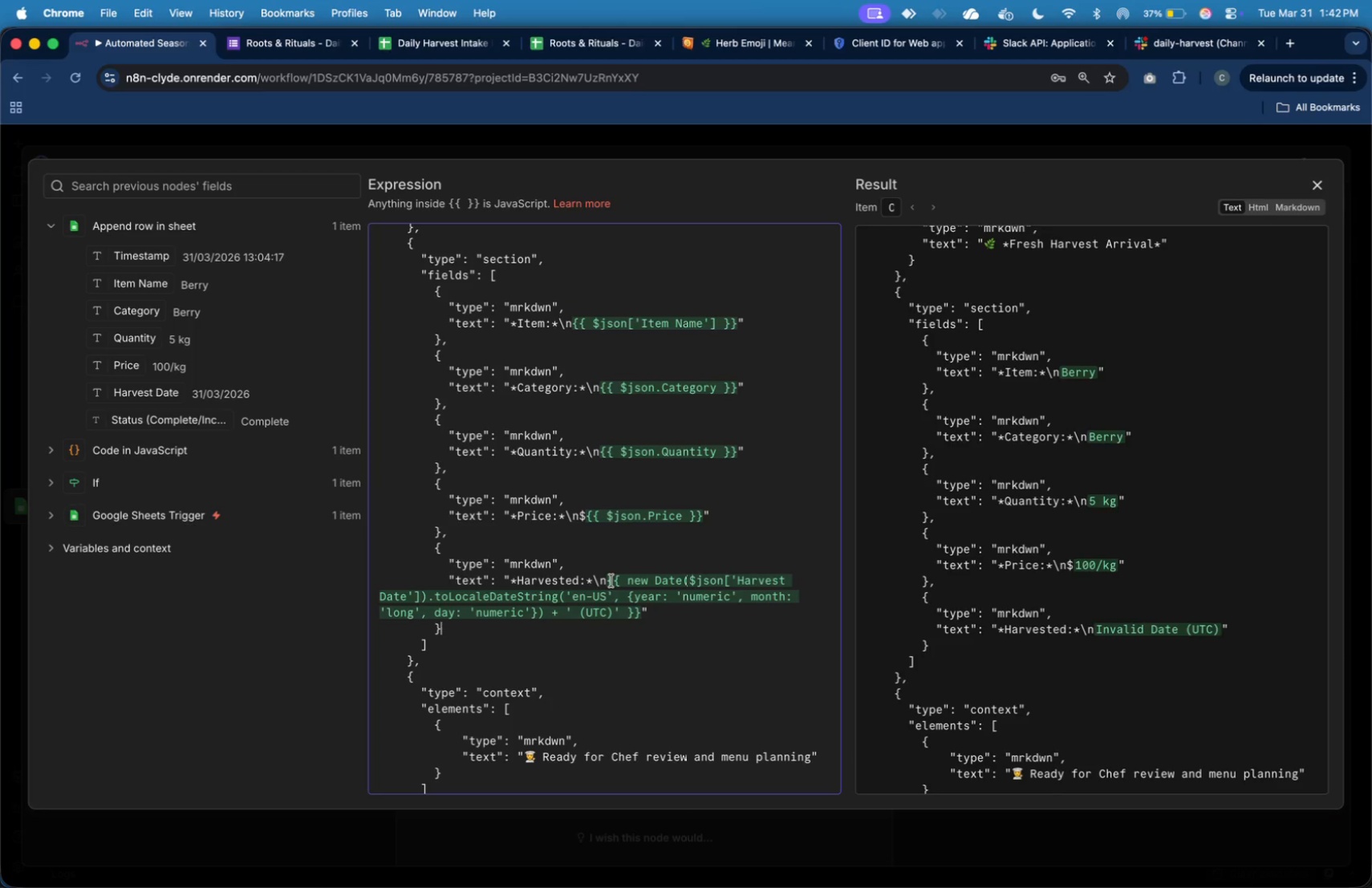 
left_click_drag(start_coordinate=[609, 581], to_coordinate=[640, 606])
 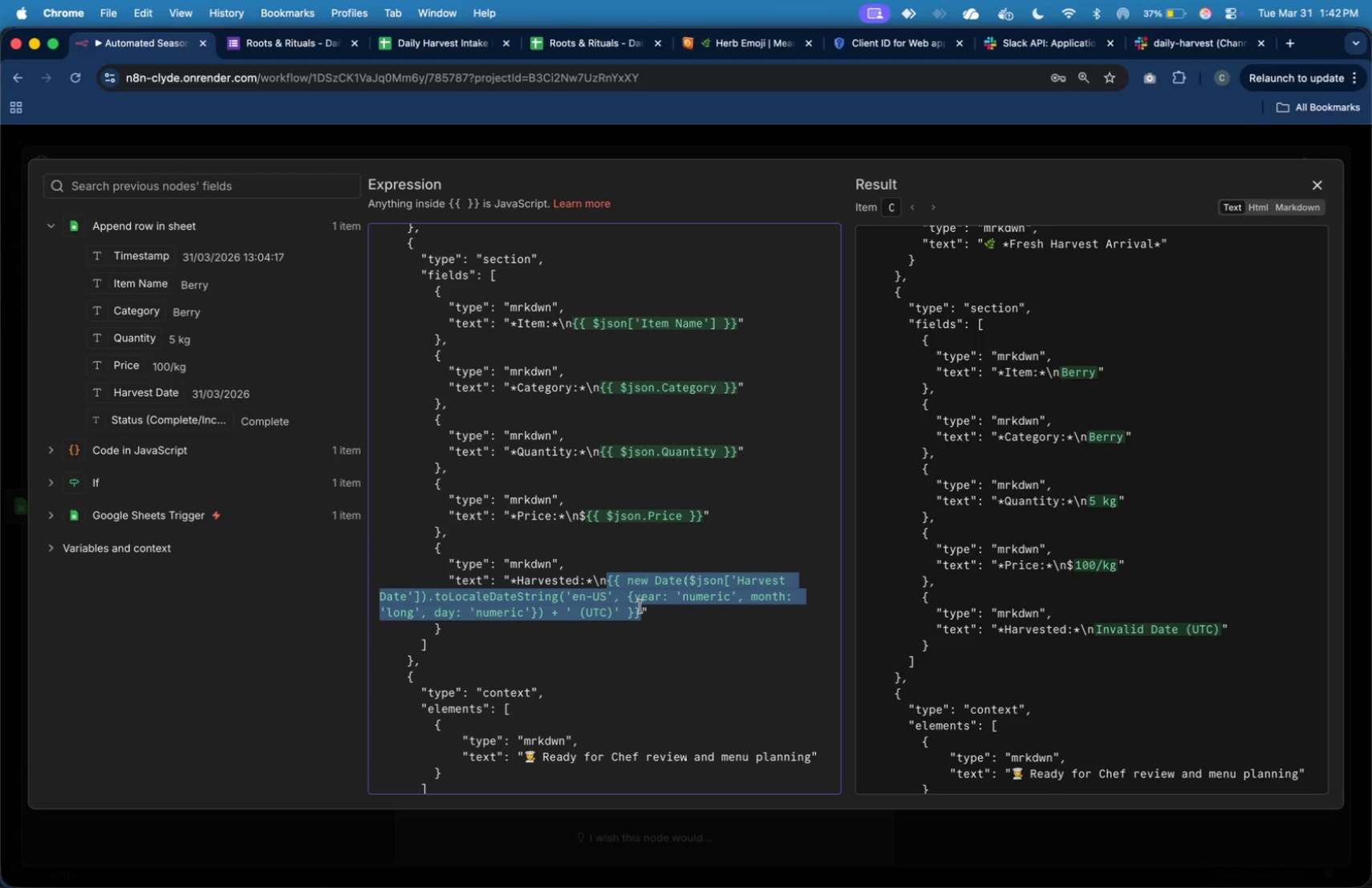 
key(Meta+V)
 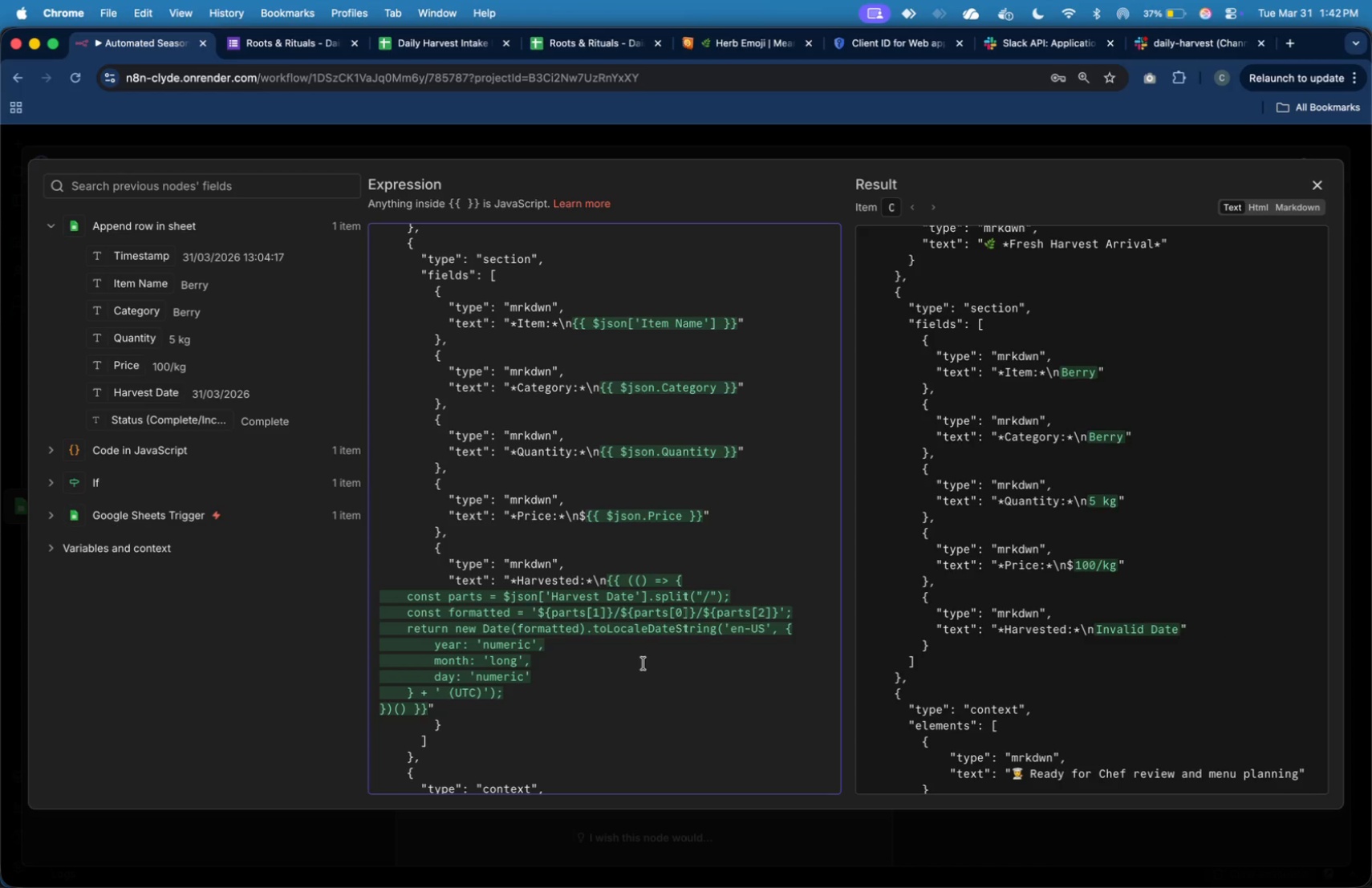 
left_click([643, 667])
 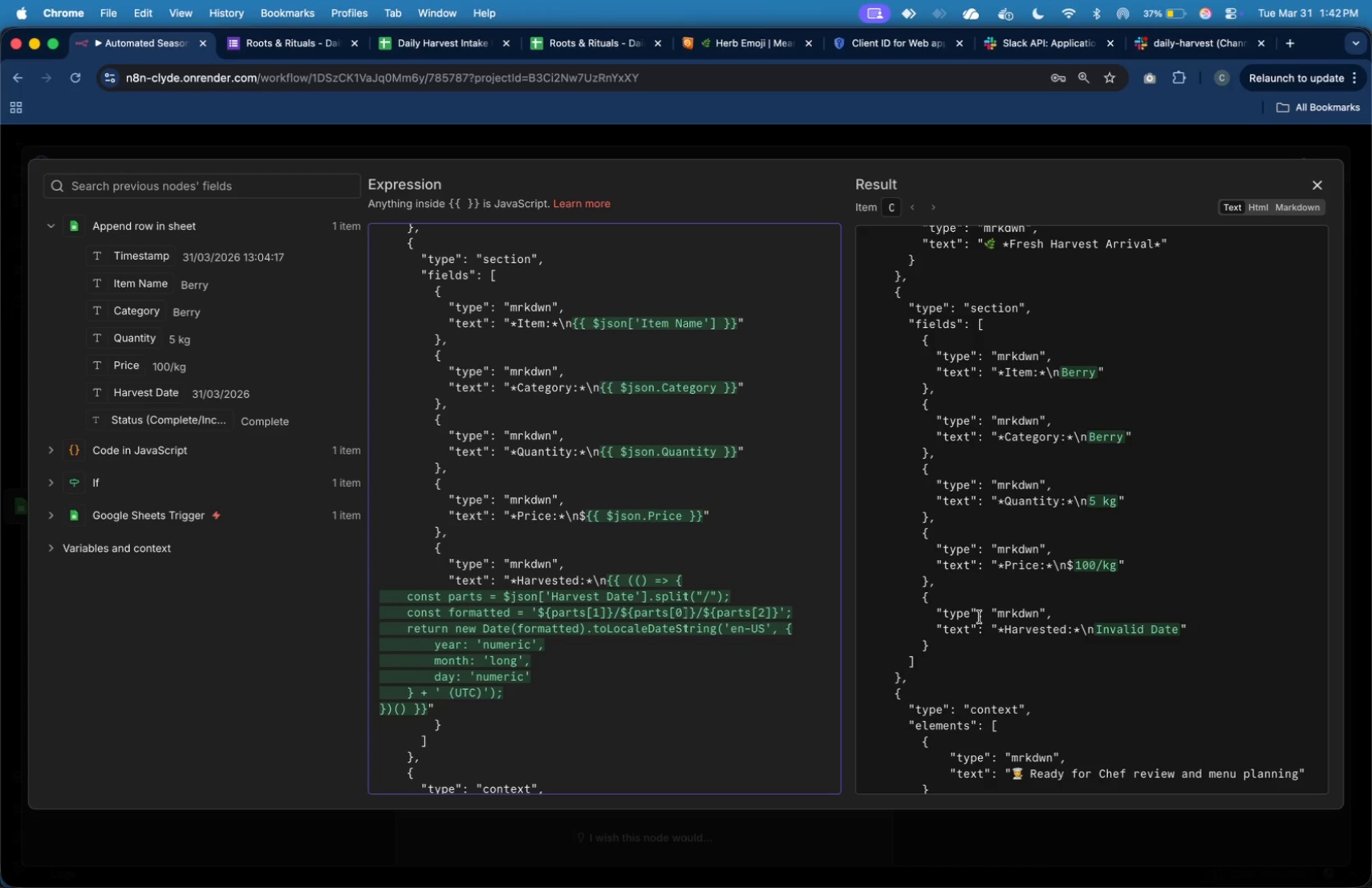 
scroll: coordinate [1040, 615], scroll_direction: down, amount: 16.0
 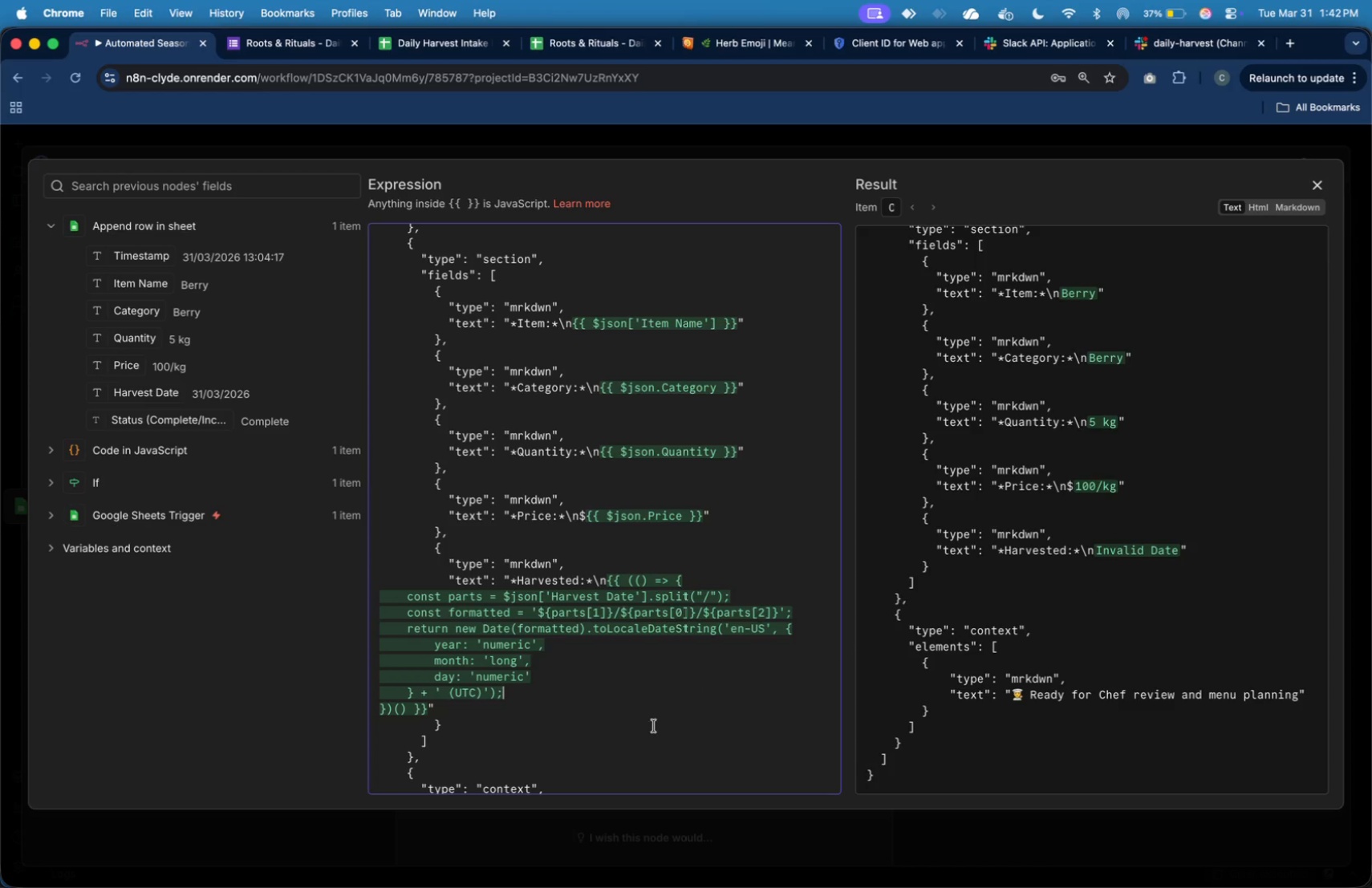 
left_click([668, 702])
 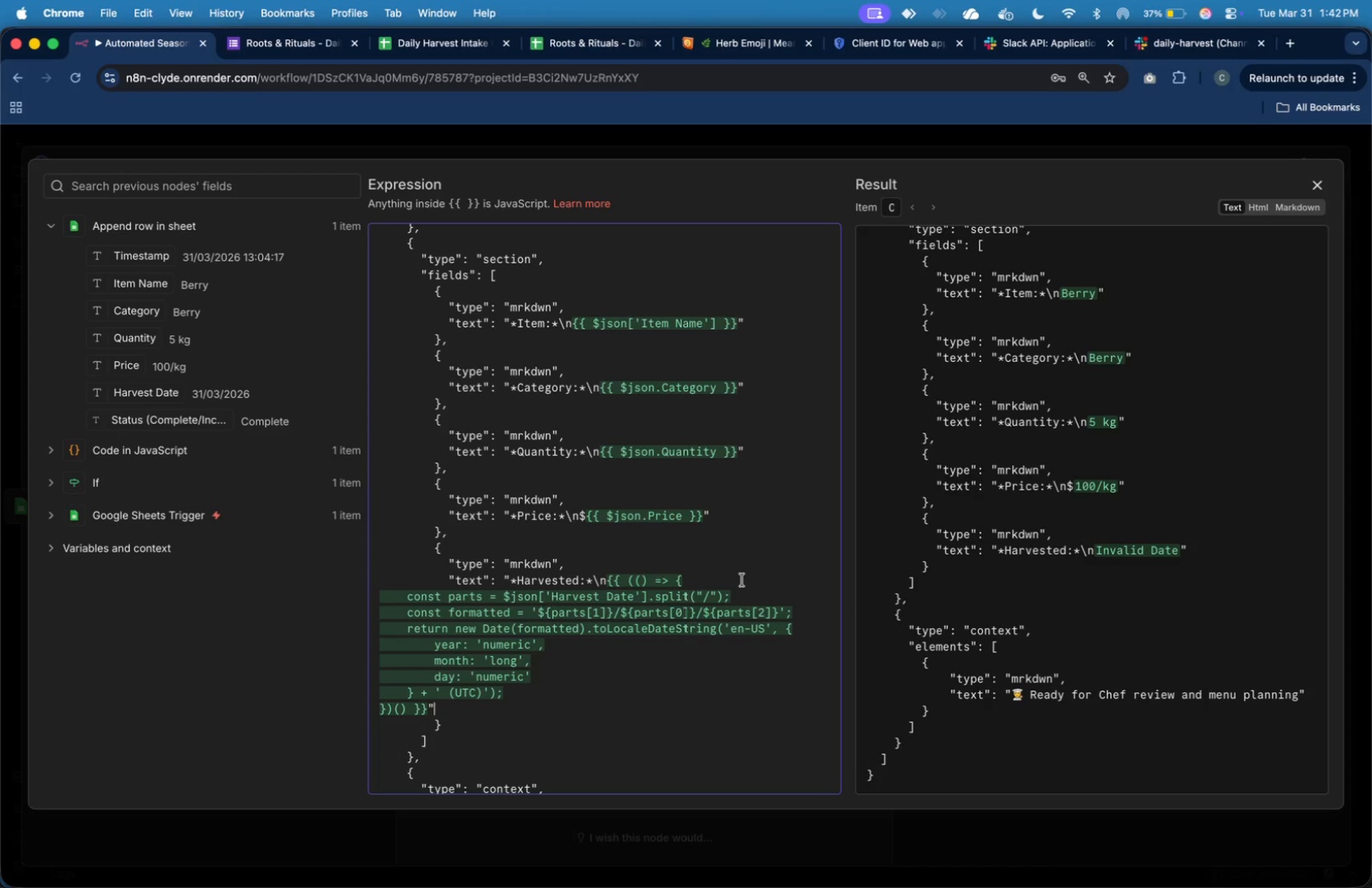 
wait(14.92)
 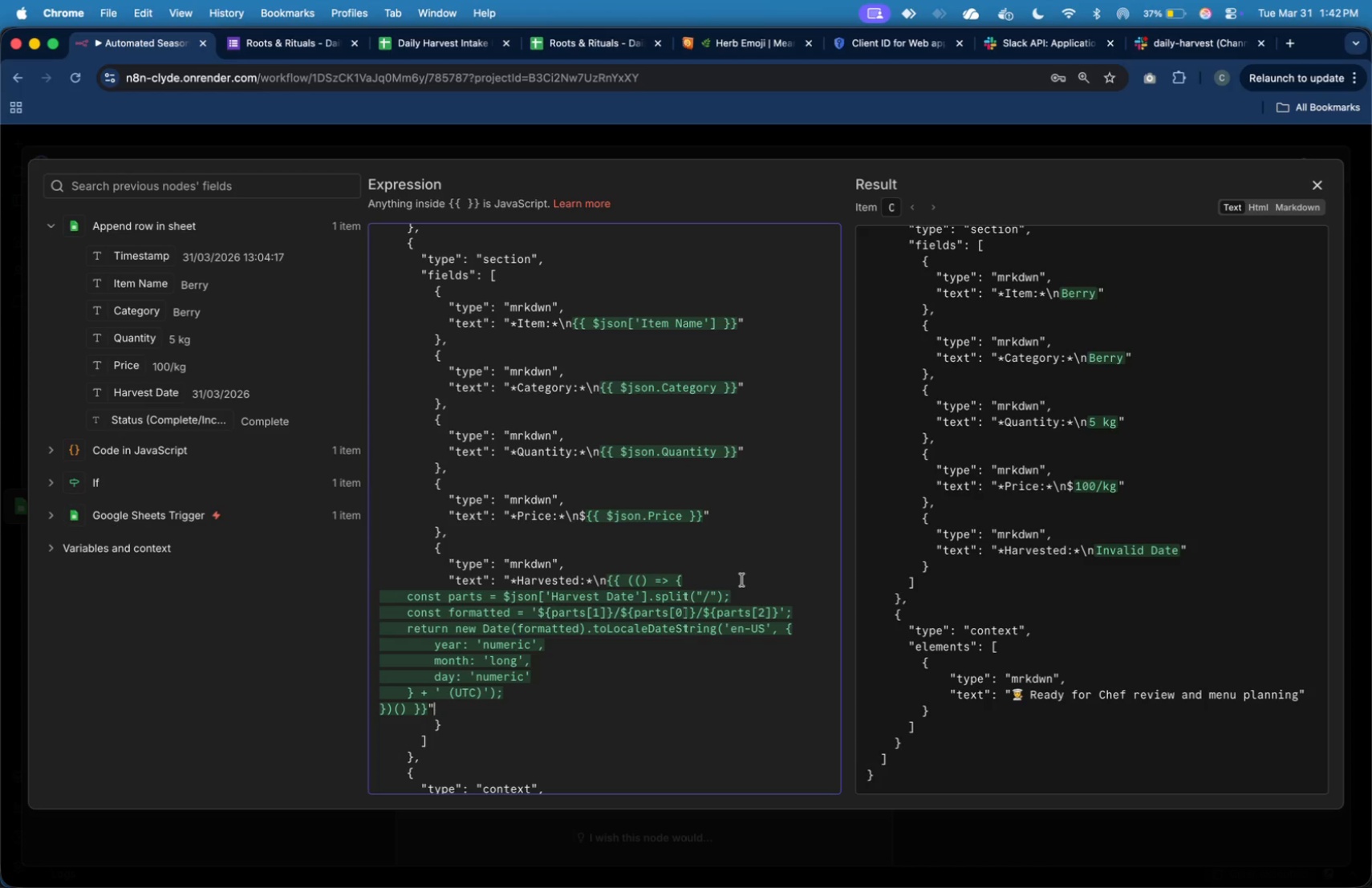 
left_click([1308, 182])
 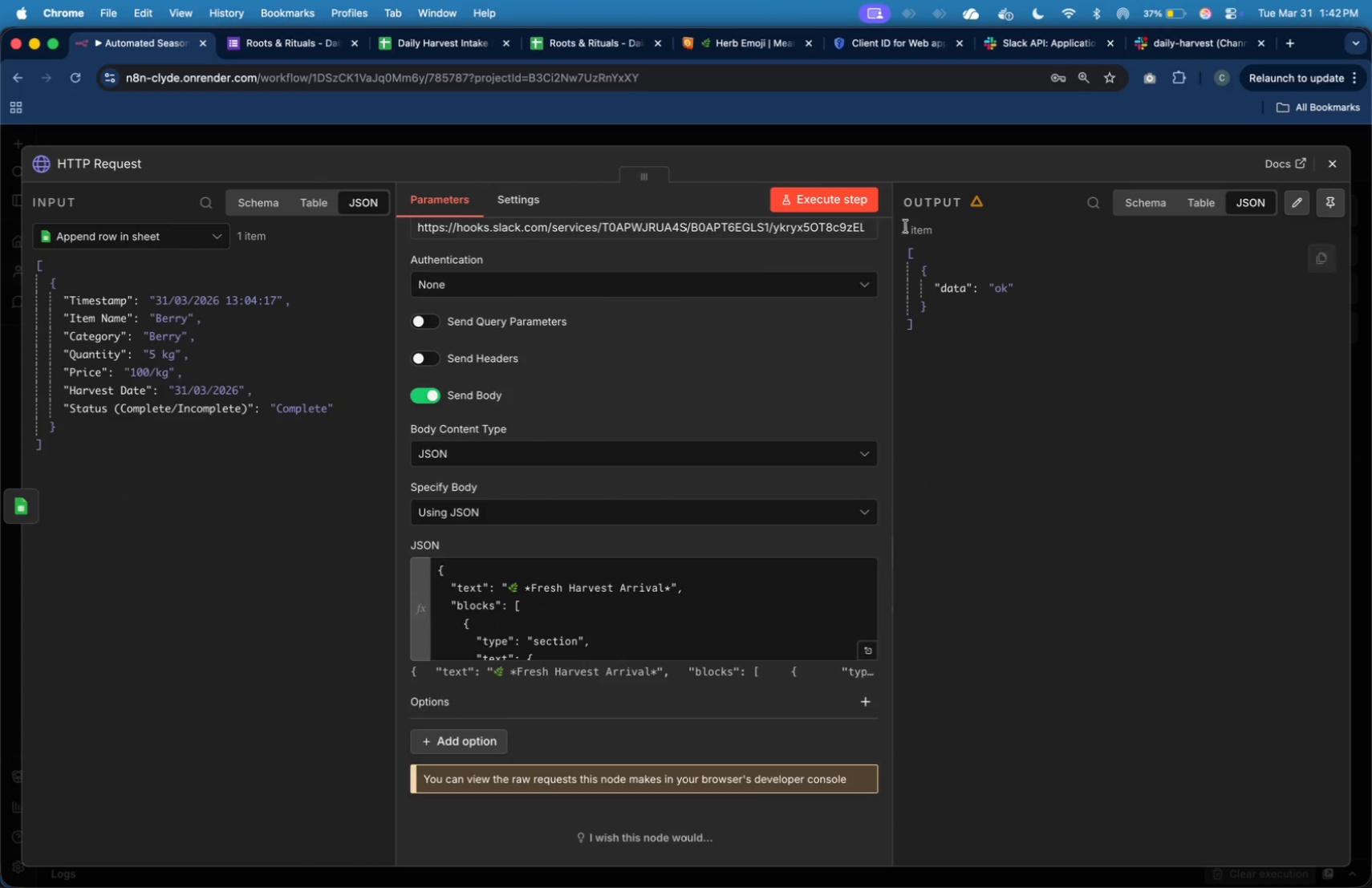 
left_click([848, 195])
 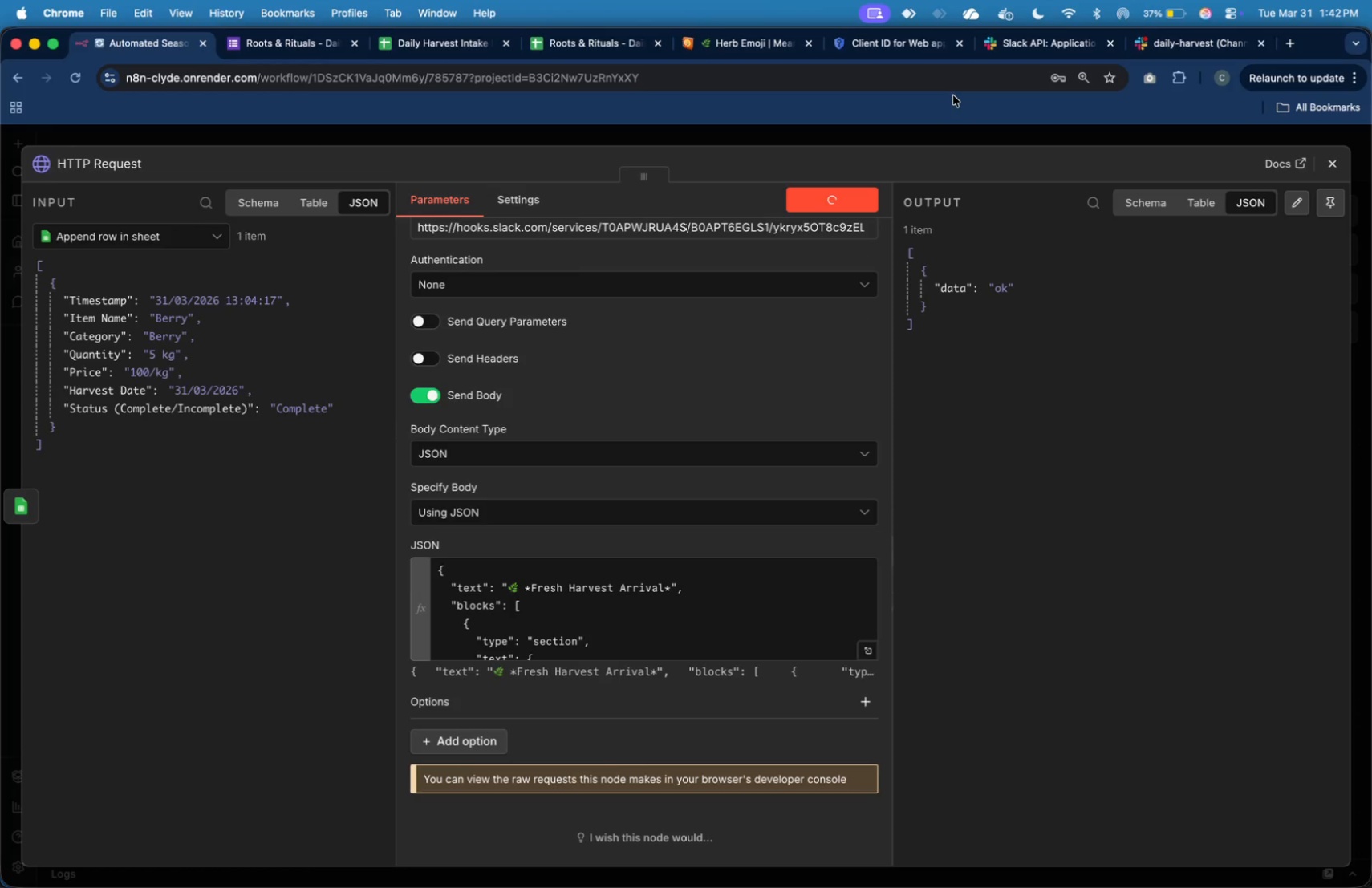 
wait(5.9)
 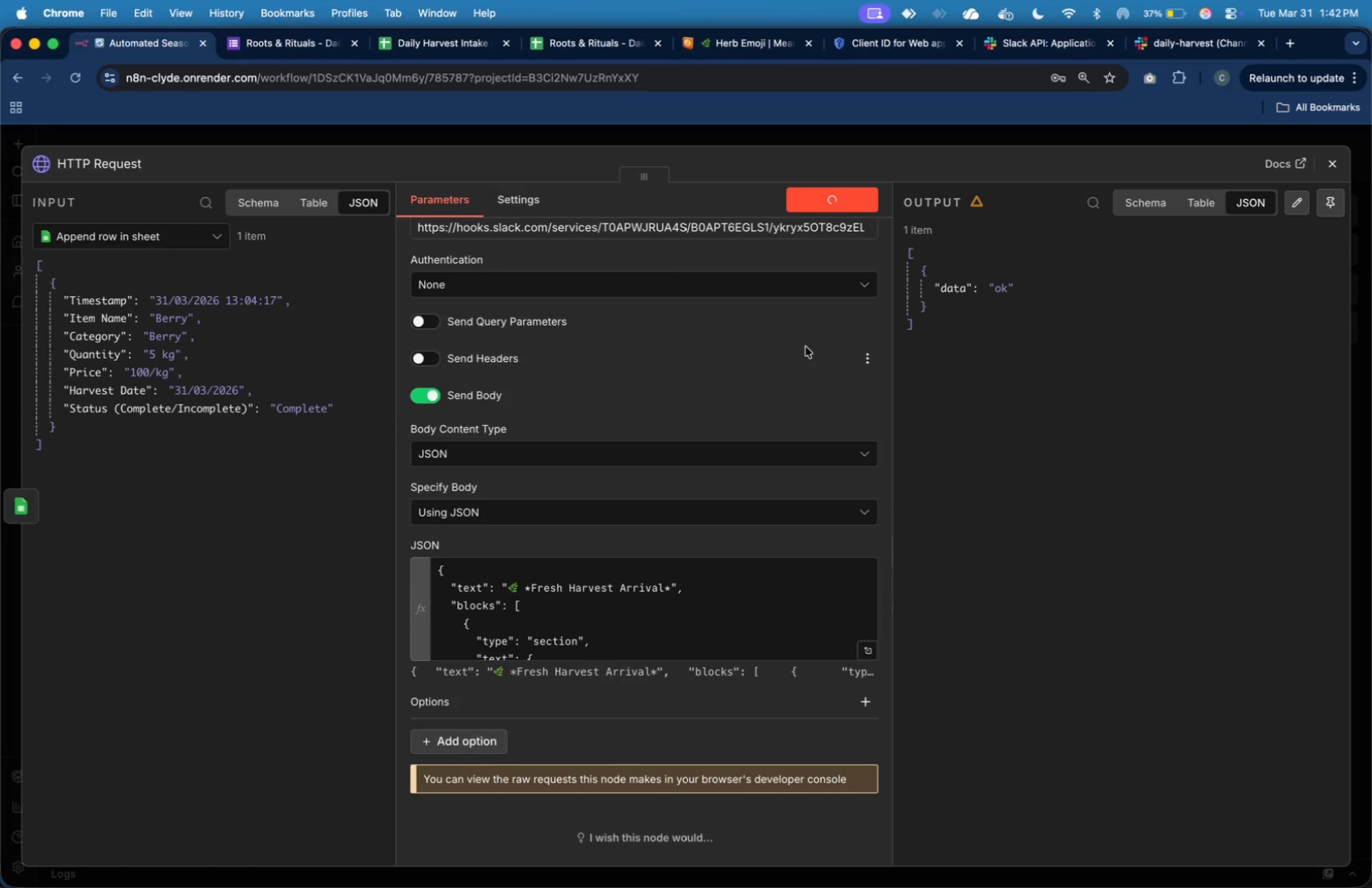 
left_click([1180, 46])
 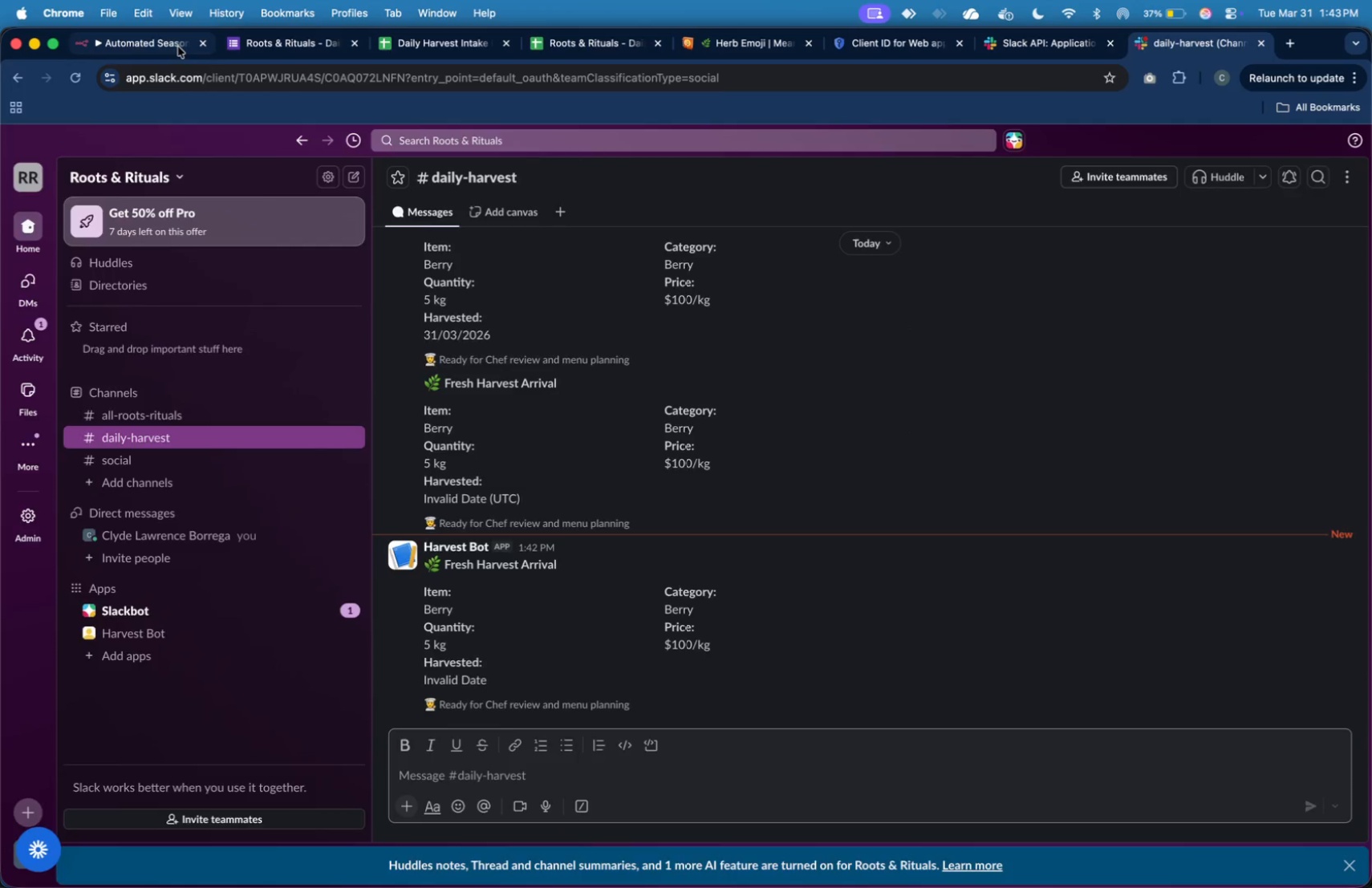 
wait(5.77)
 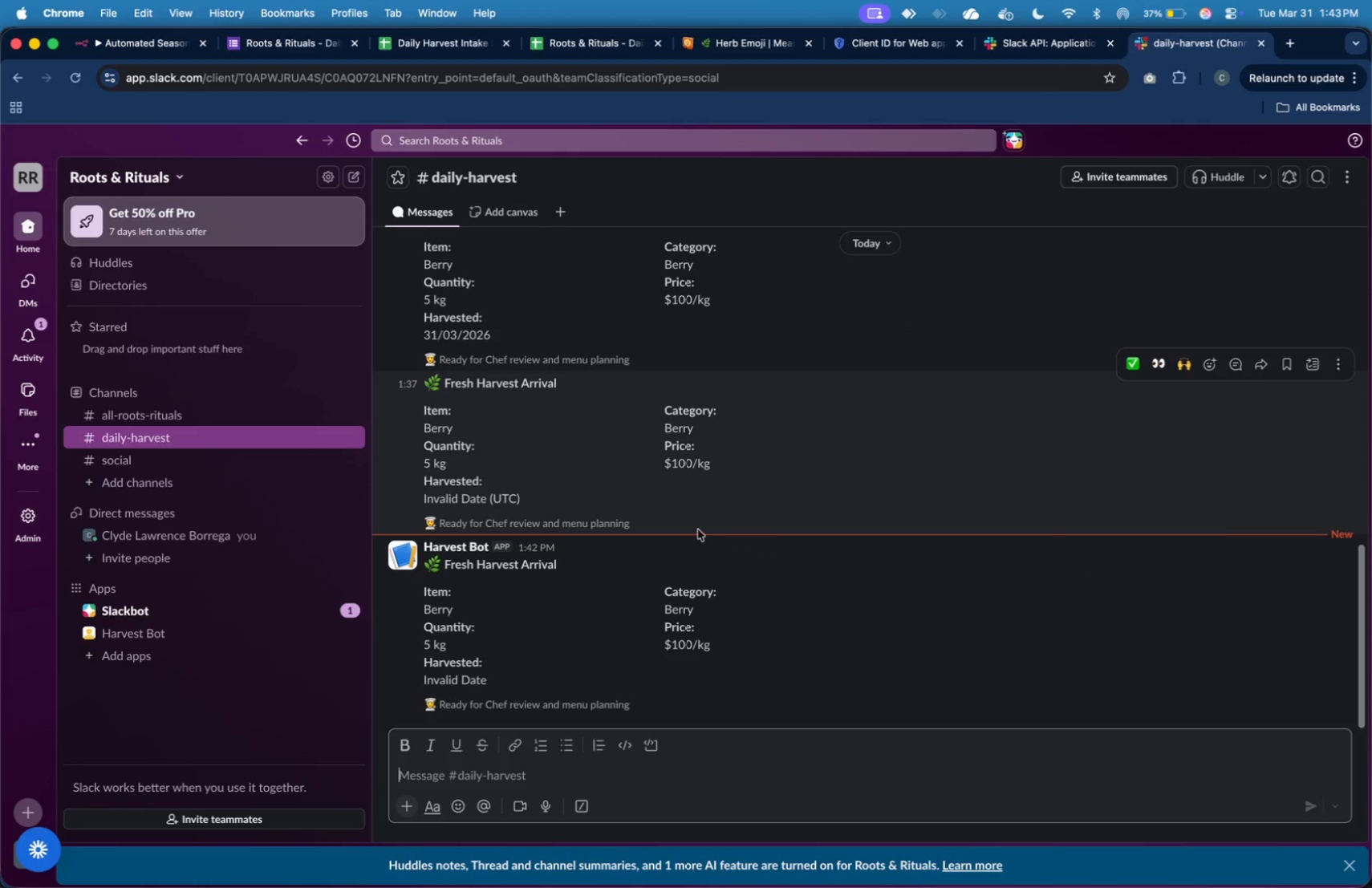 
left_click([867, 646])
 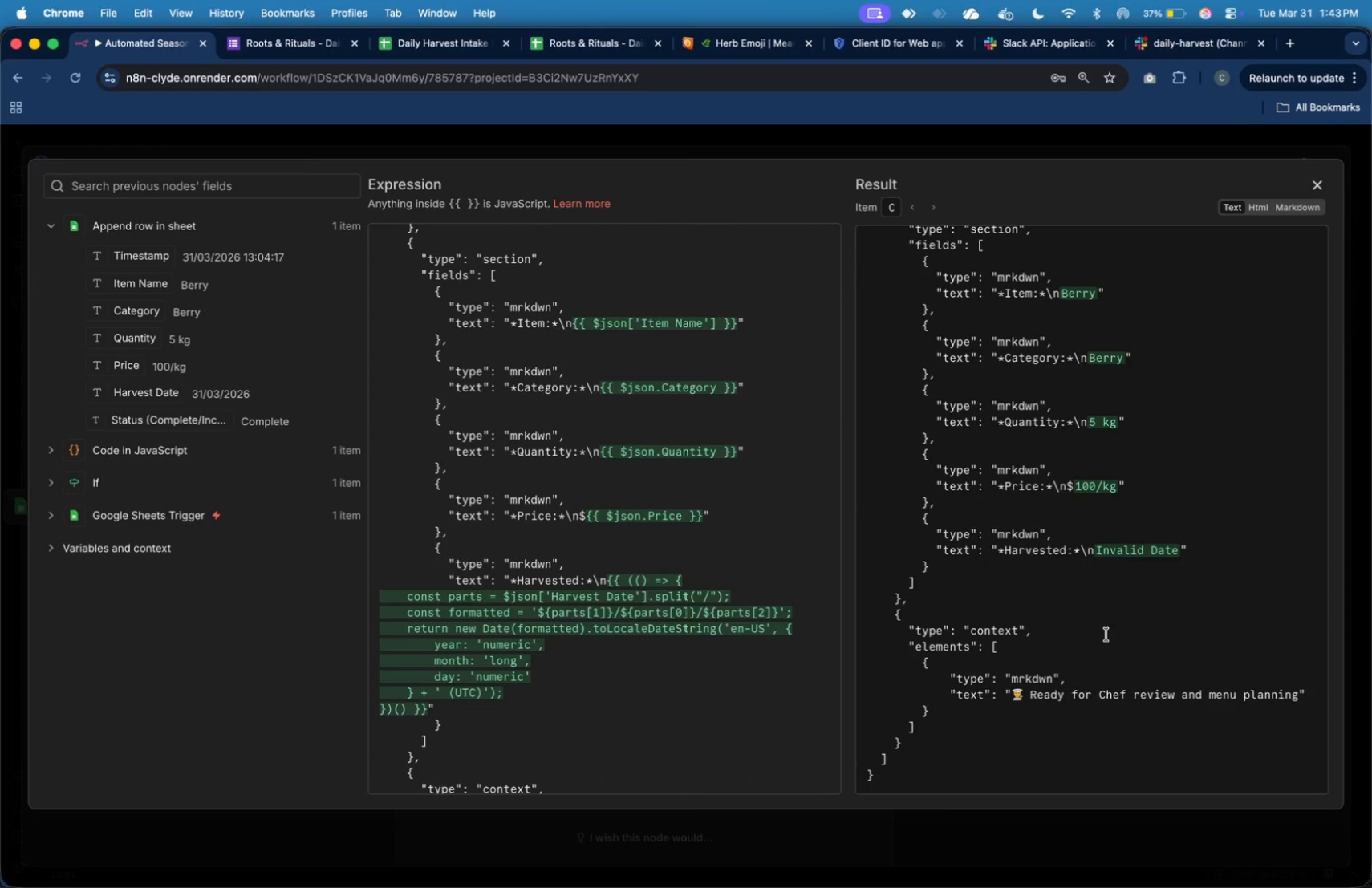 
scroll: coordinate [948, 526], scroll_direction: up, amount: 11.0
 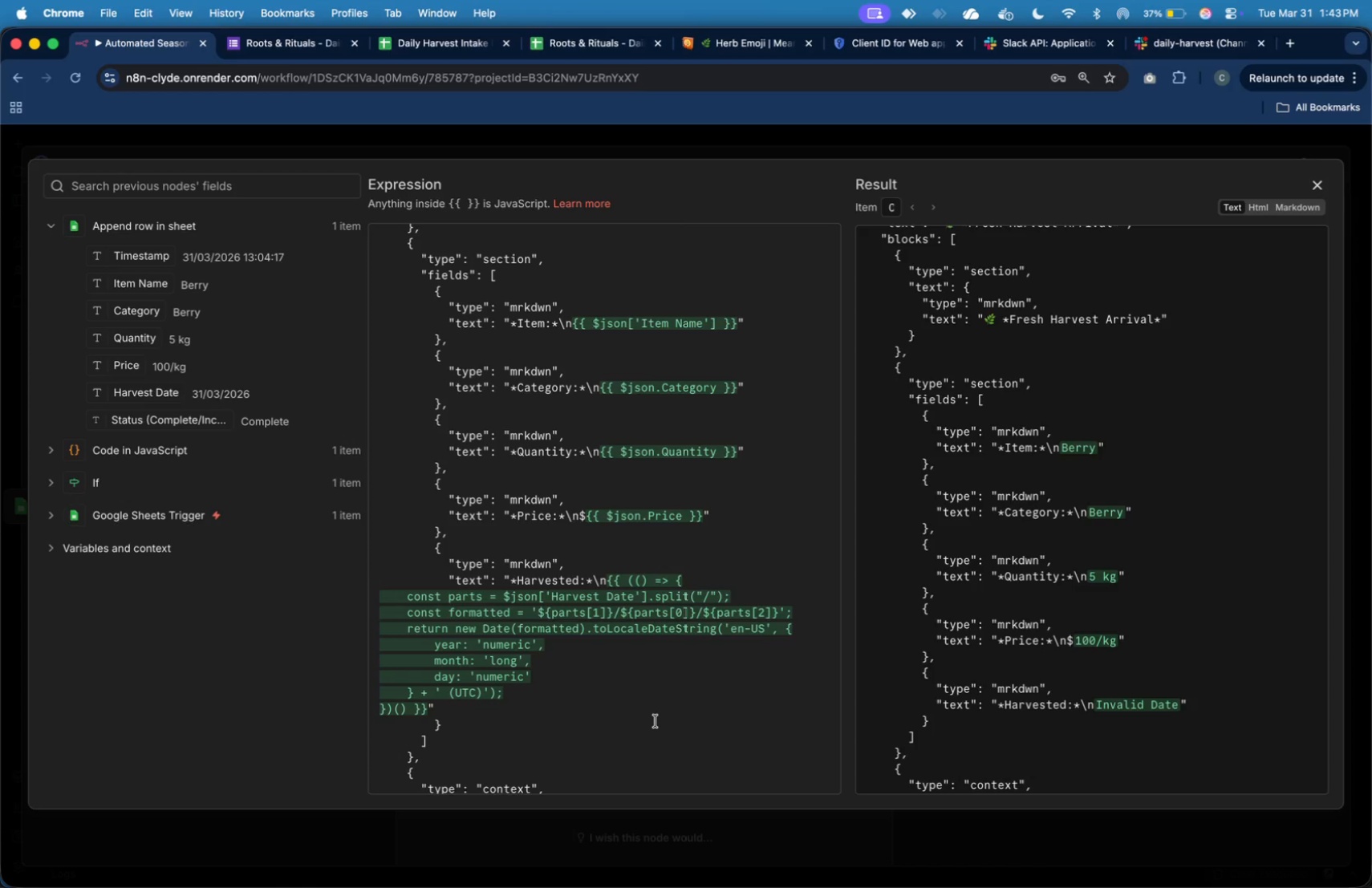 
wait(15.36)
 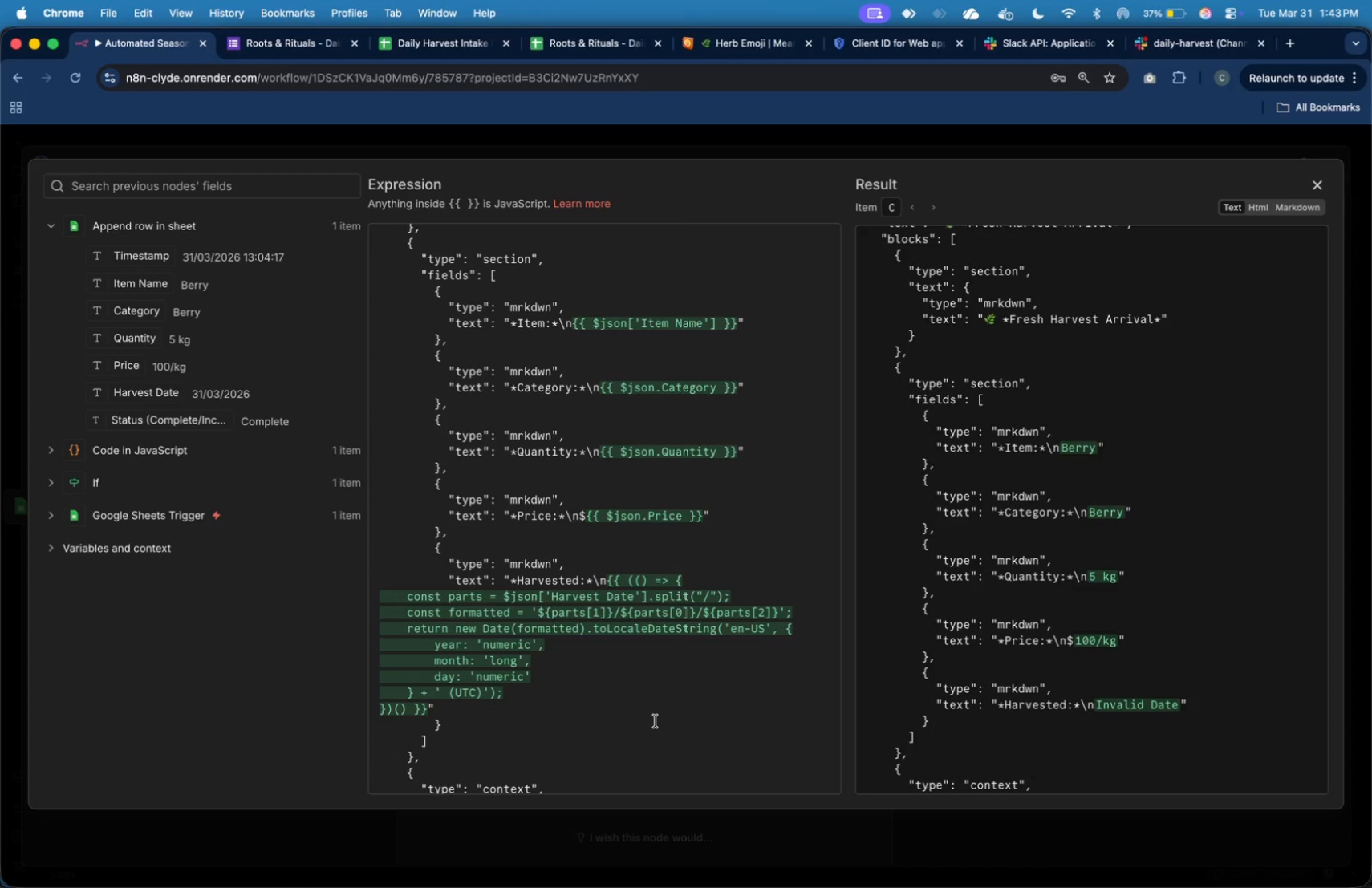 
mouse_move([274, 883])
 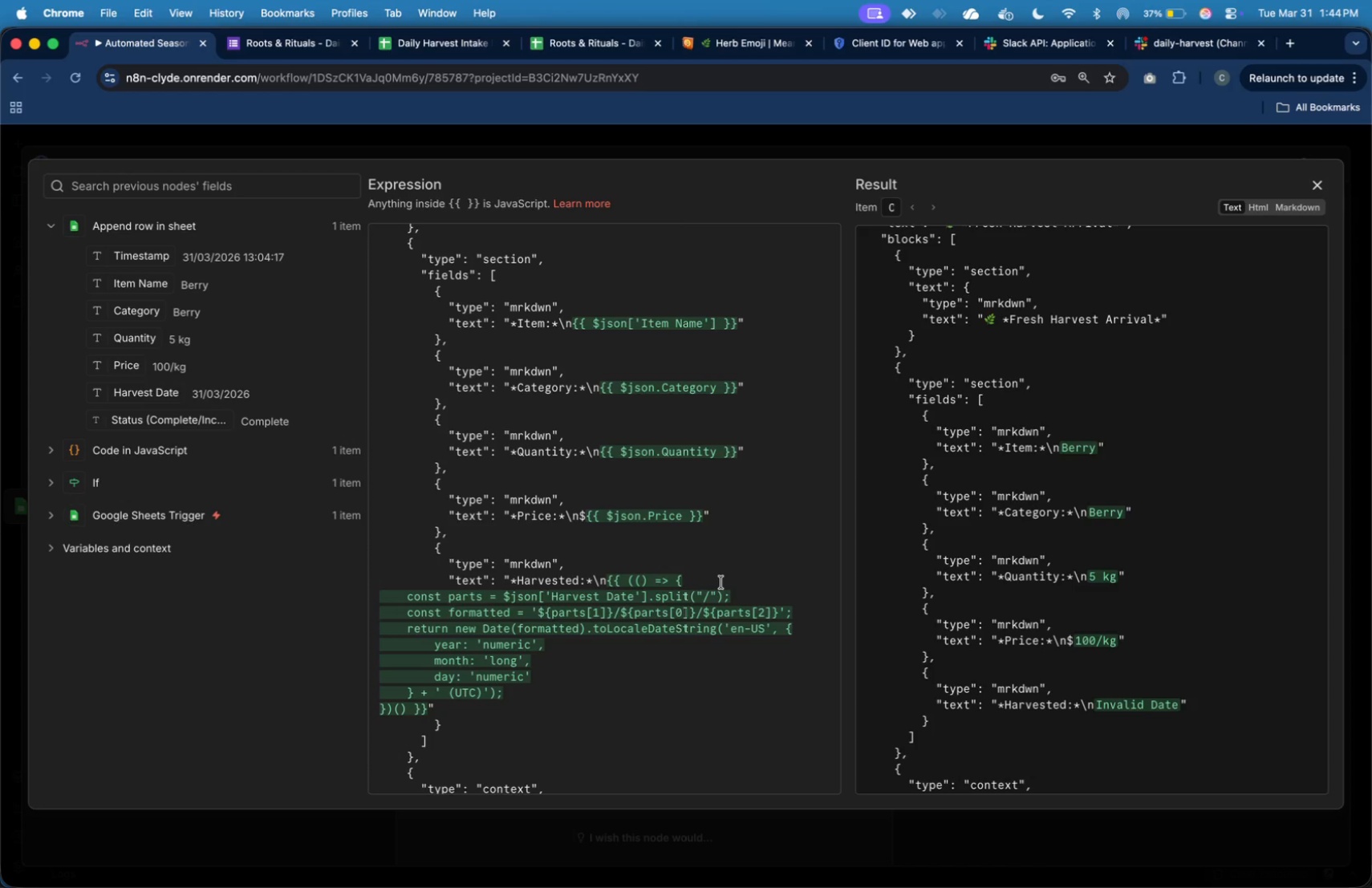 
wait(65.45)
 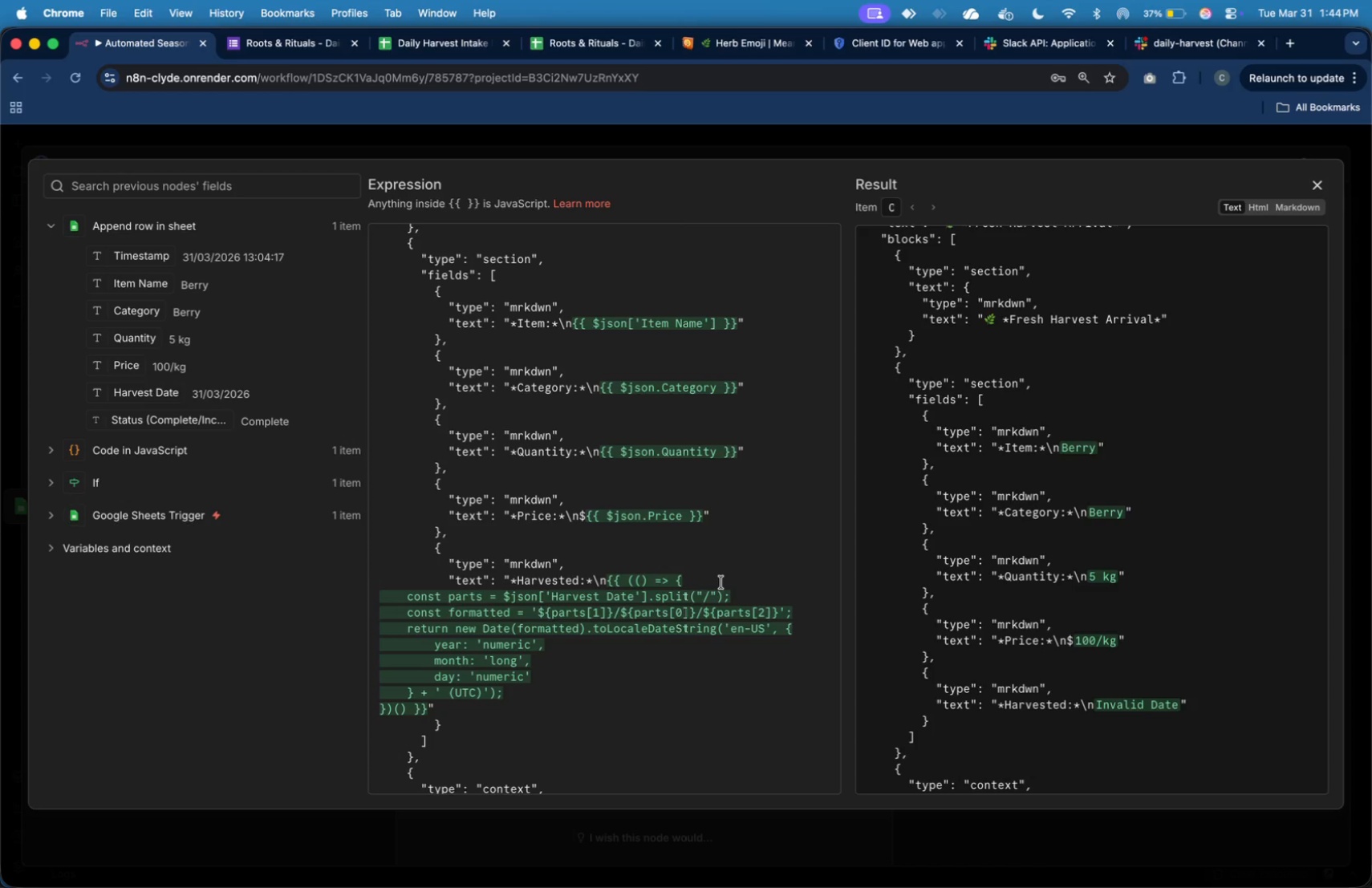 
scroll: coordinate [1371, 887], scroll_direction: up, amount: 2.0
 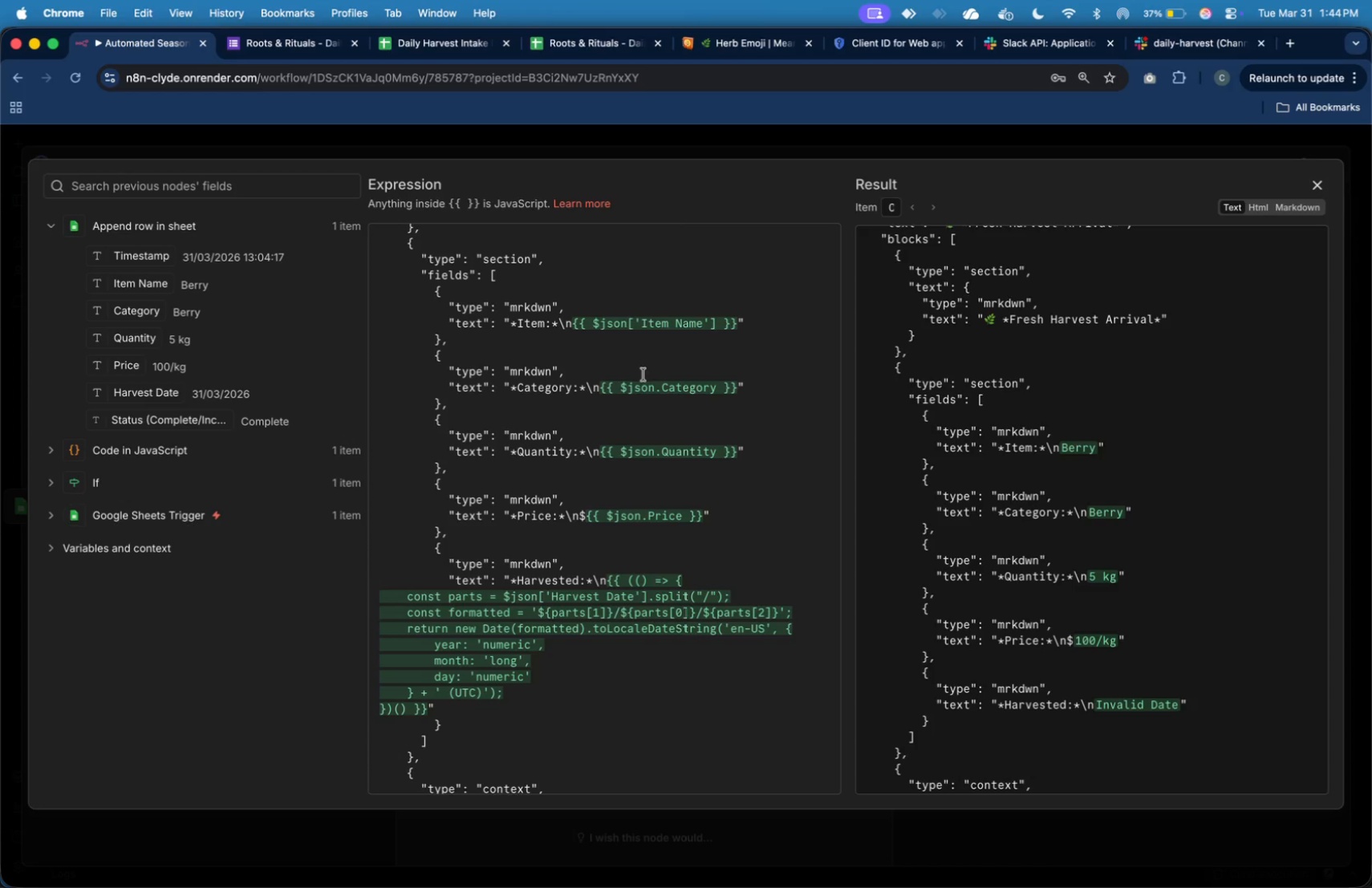 
wait(23.36)
 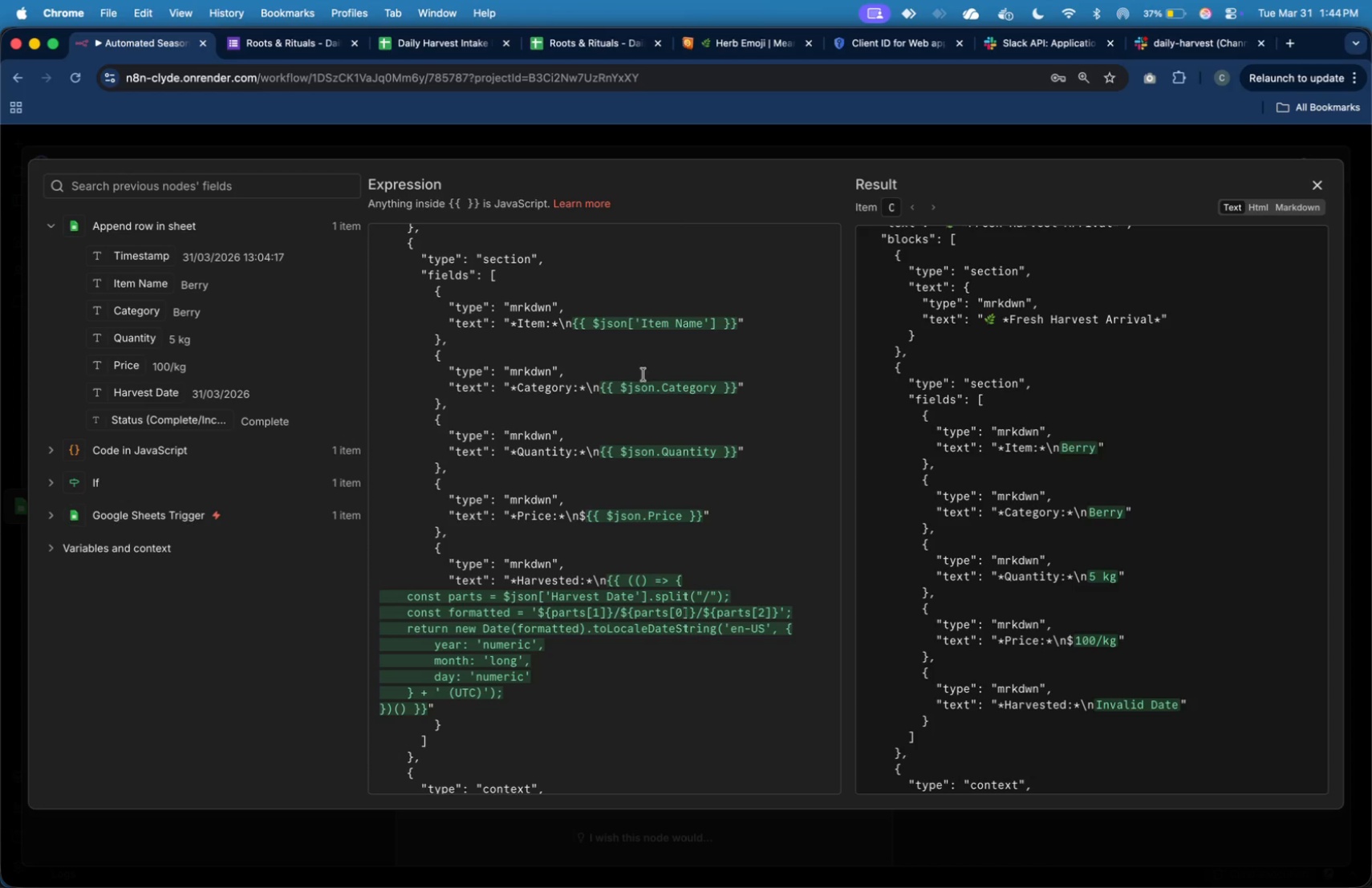 
scroll: coordinate [631, 459], scroll_direction: down, amount: 6.0
 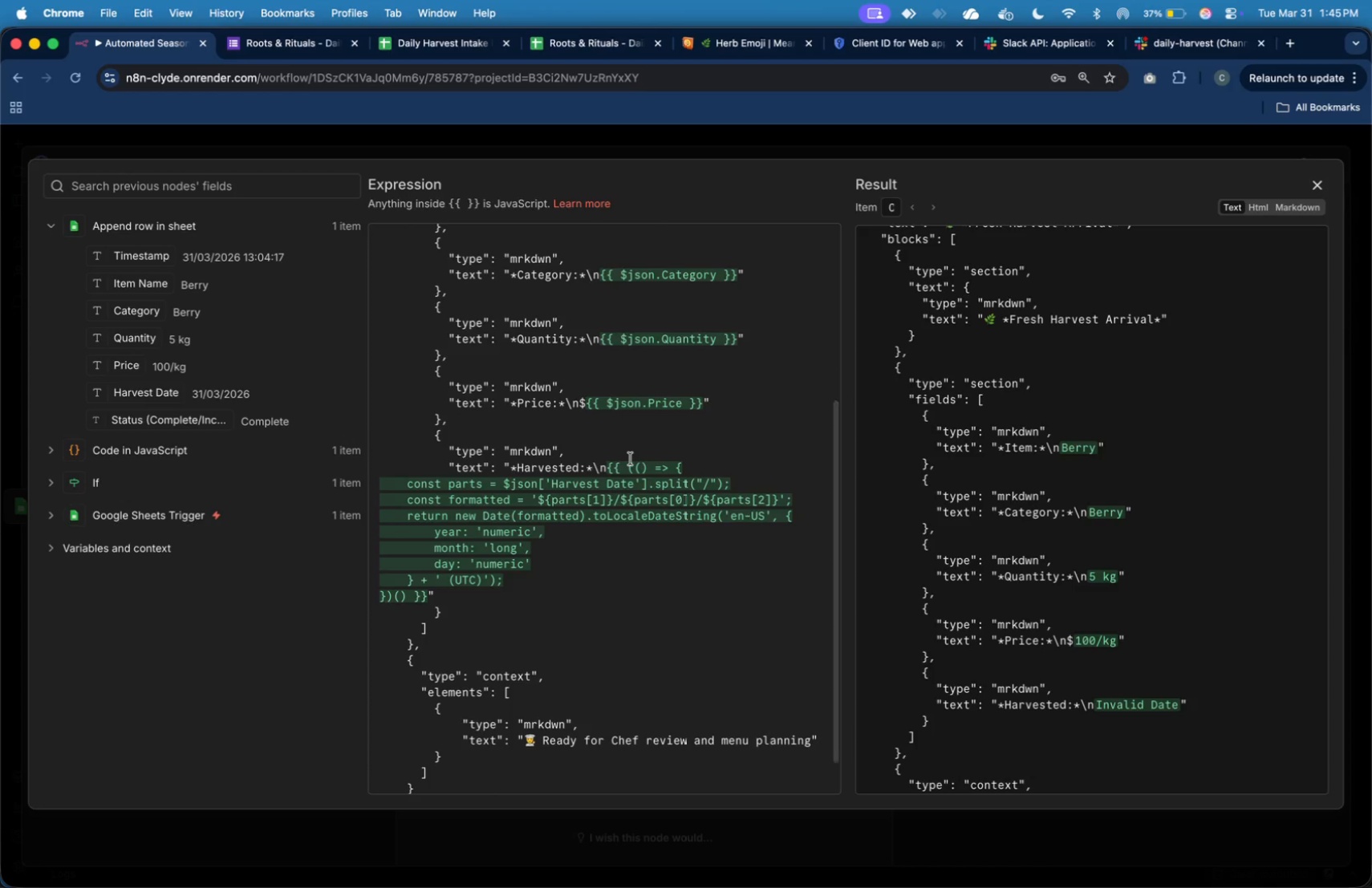 
key(Meta+Tab)
 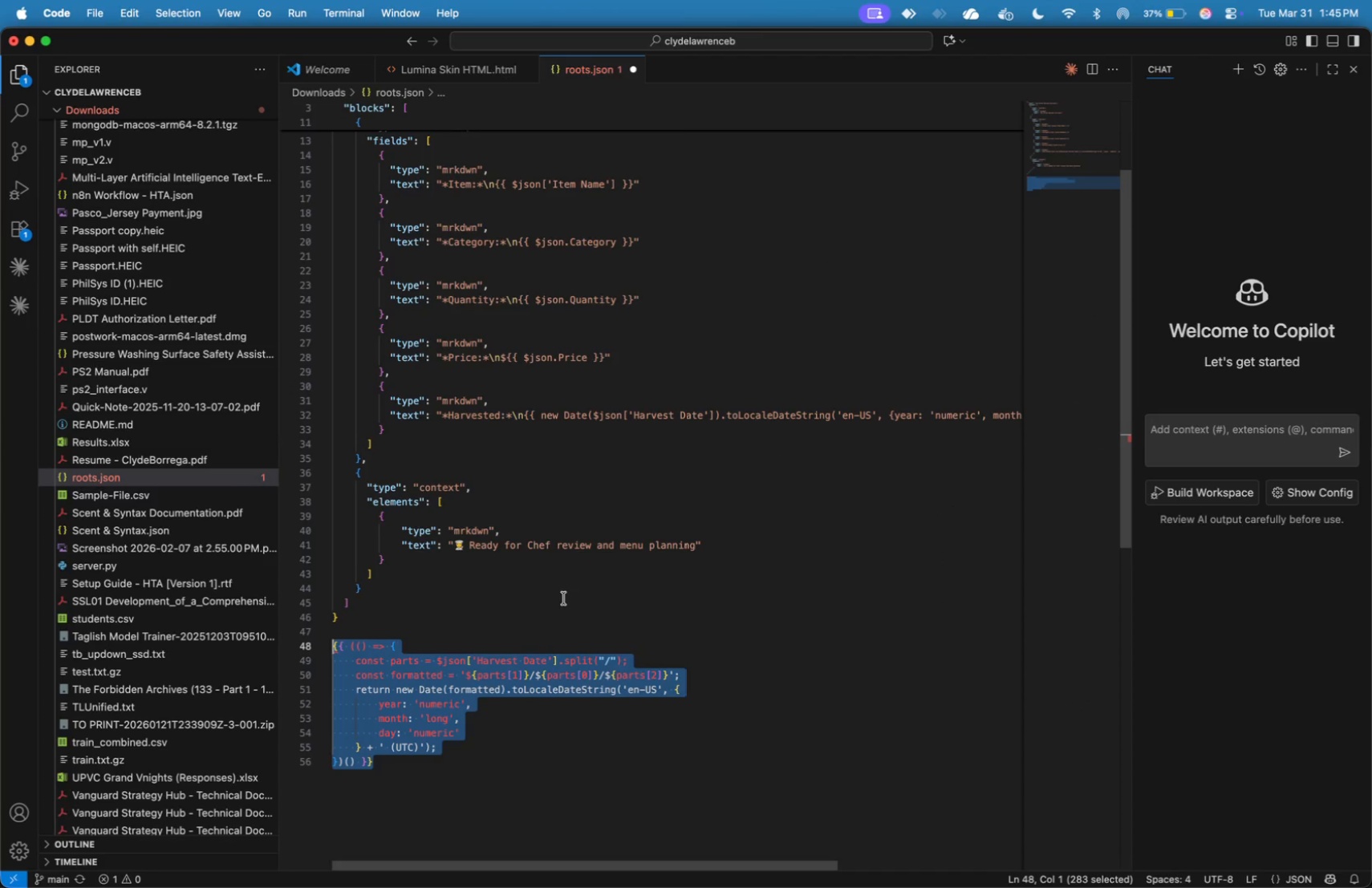 
left_click([504, 714])
 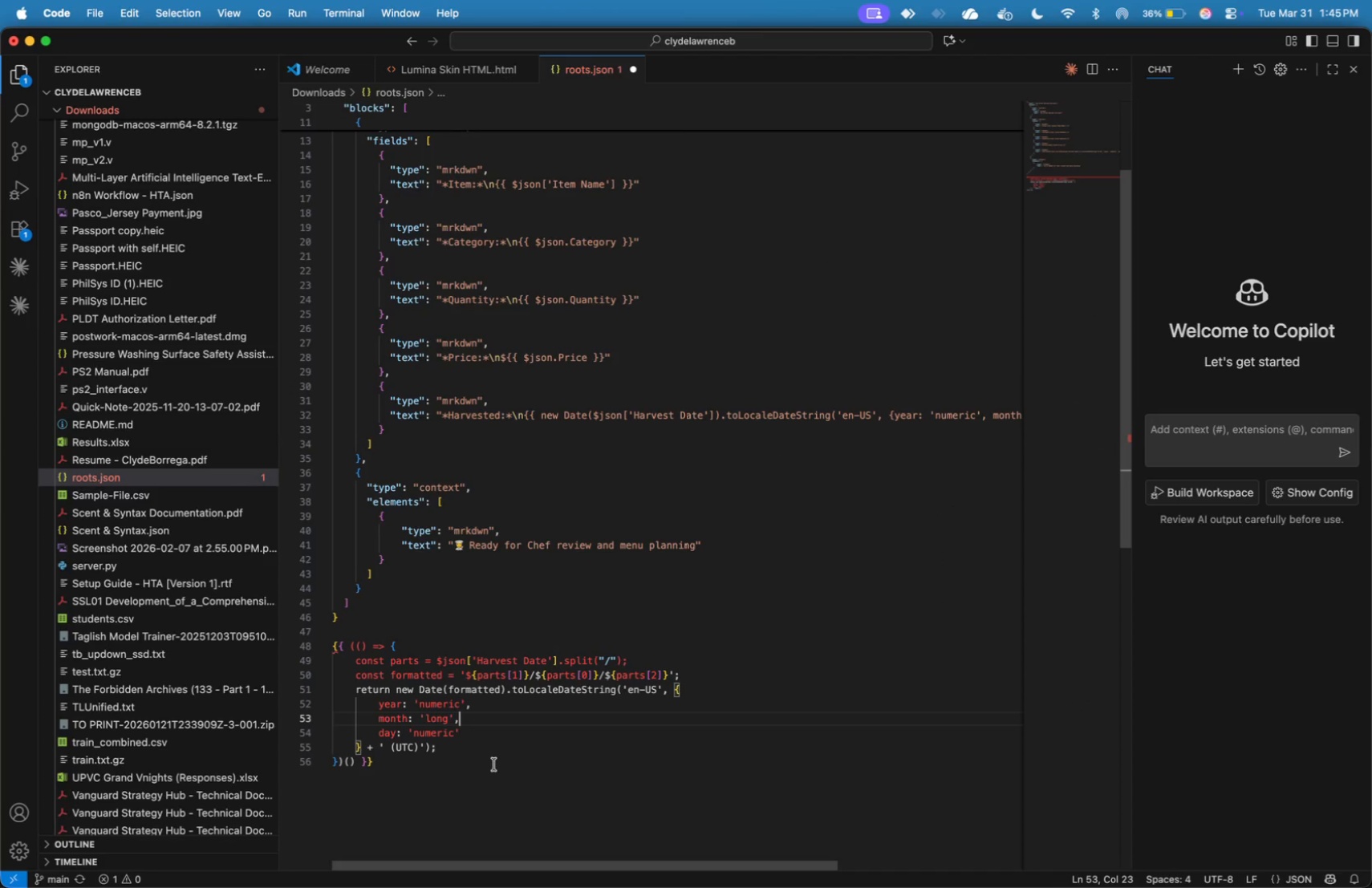 
mouse_move([298, 879])
 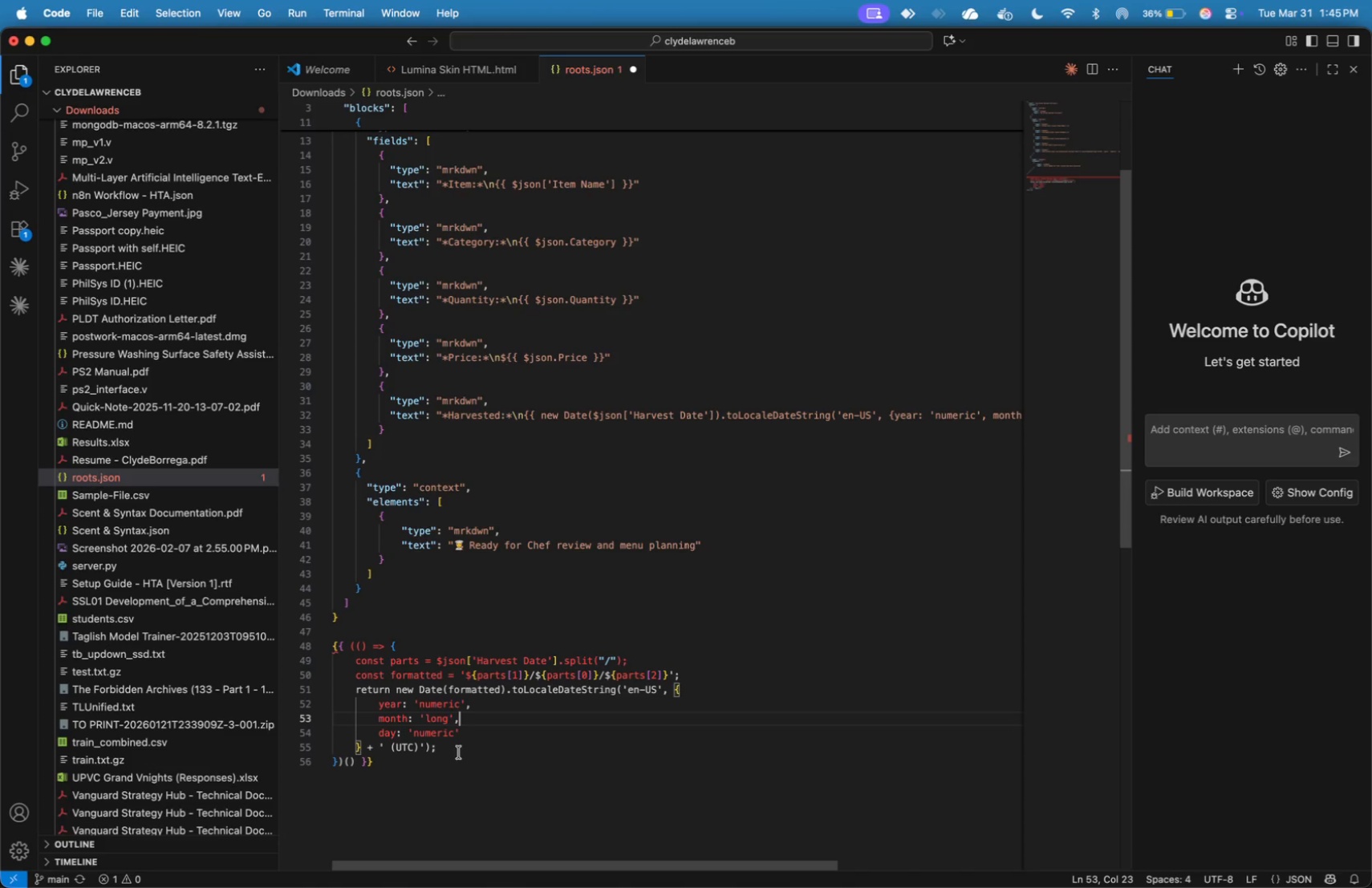 
left_click([485, 652])
 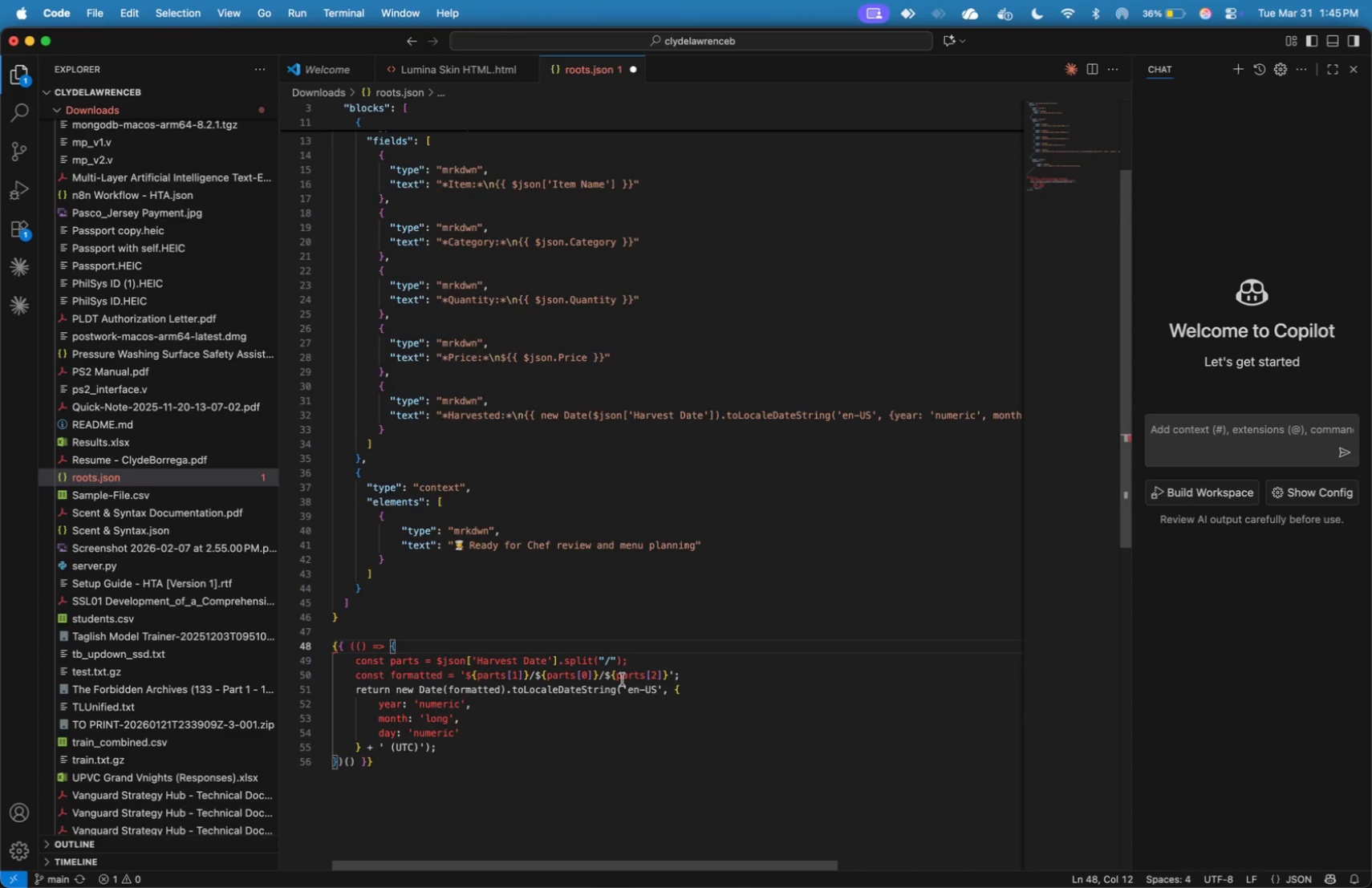 
wait(6.06)
 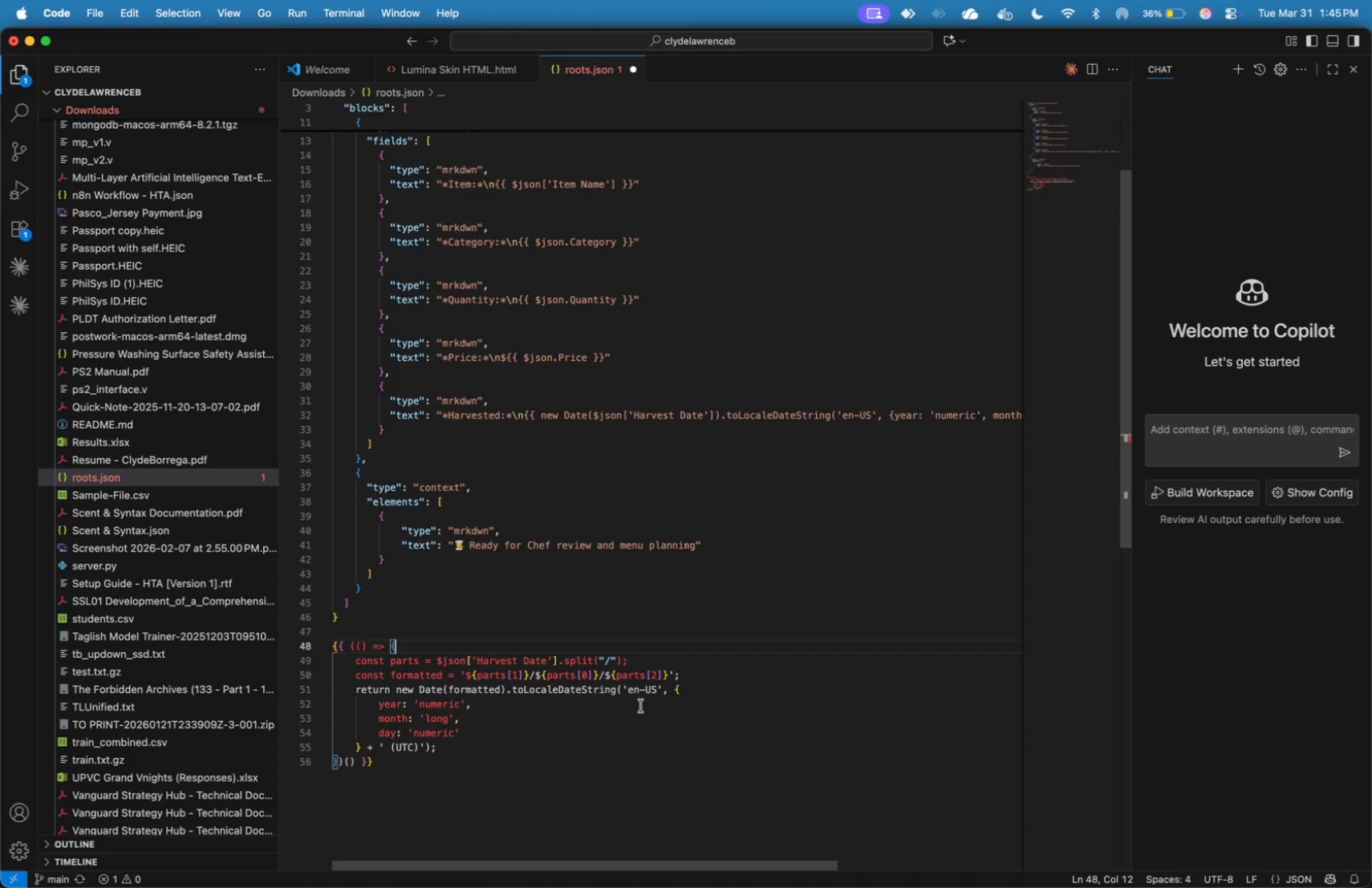 
key(Enter)
 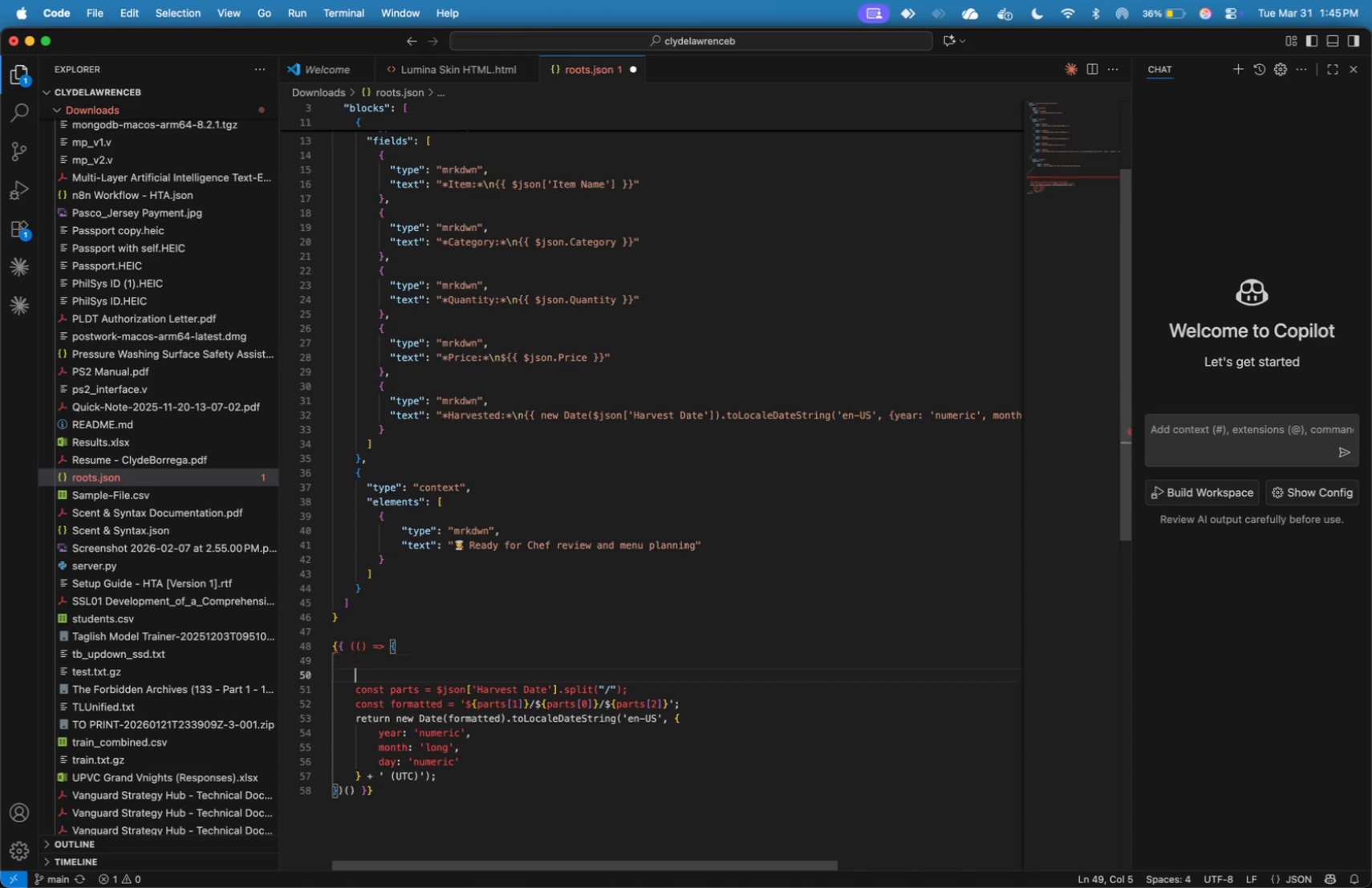 
key(Enter)
 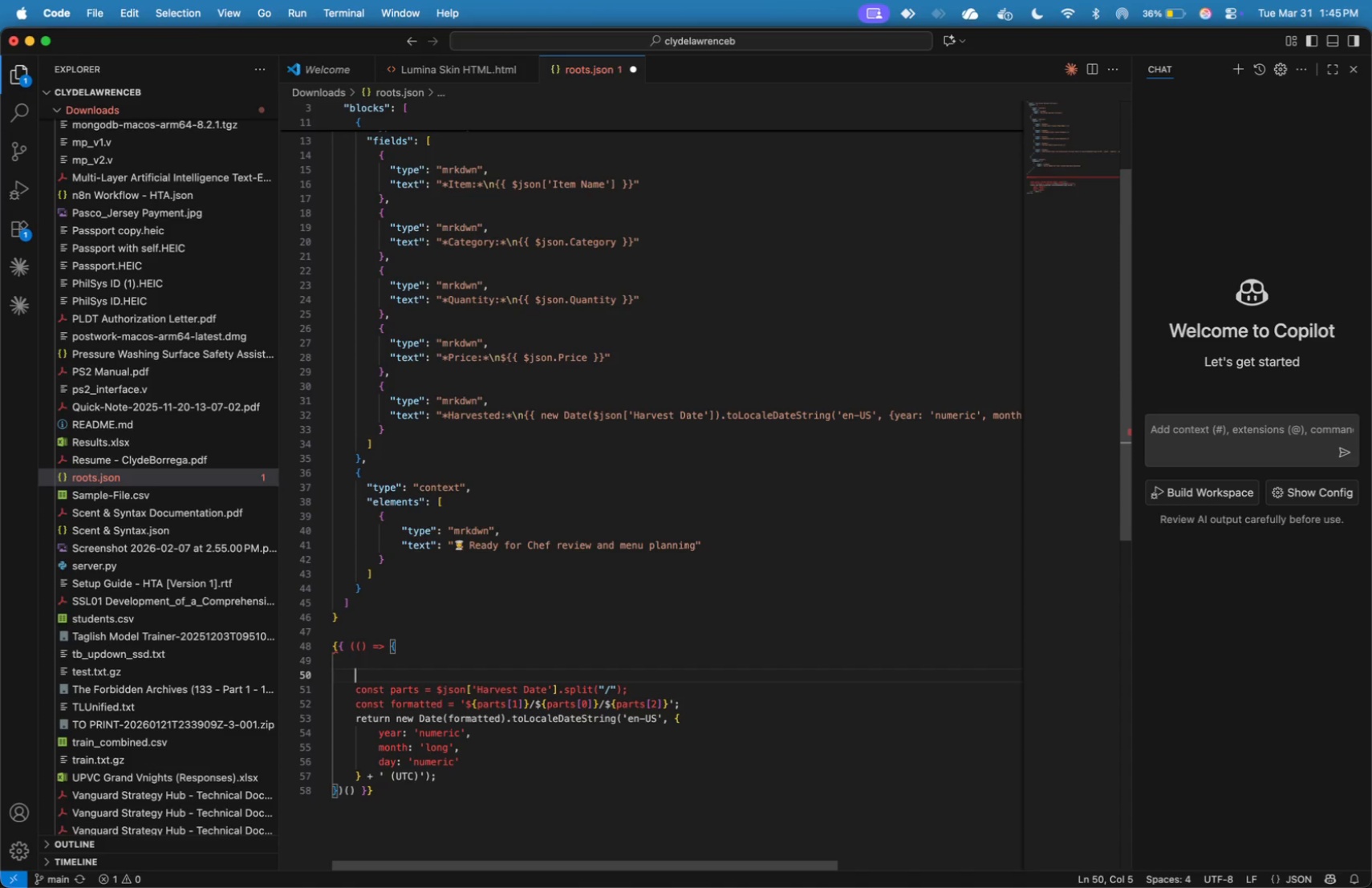 
key(ArrowUp)
 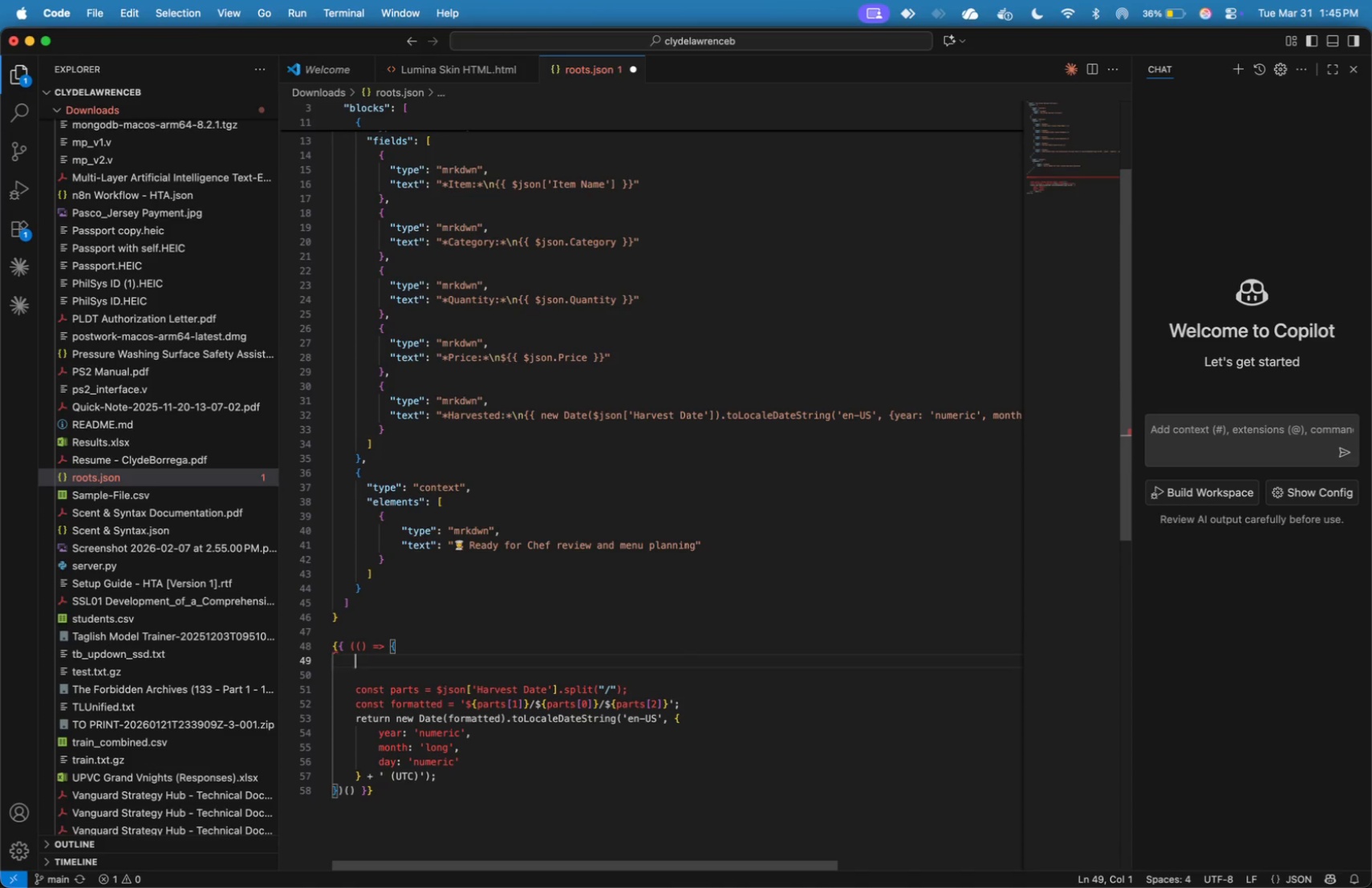 
key(Tab)
 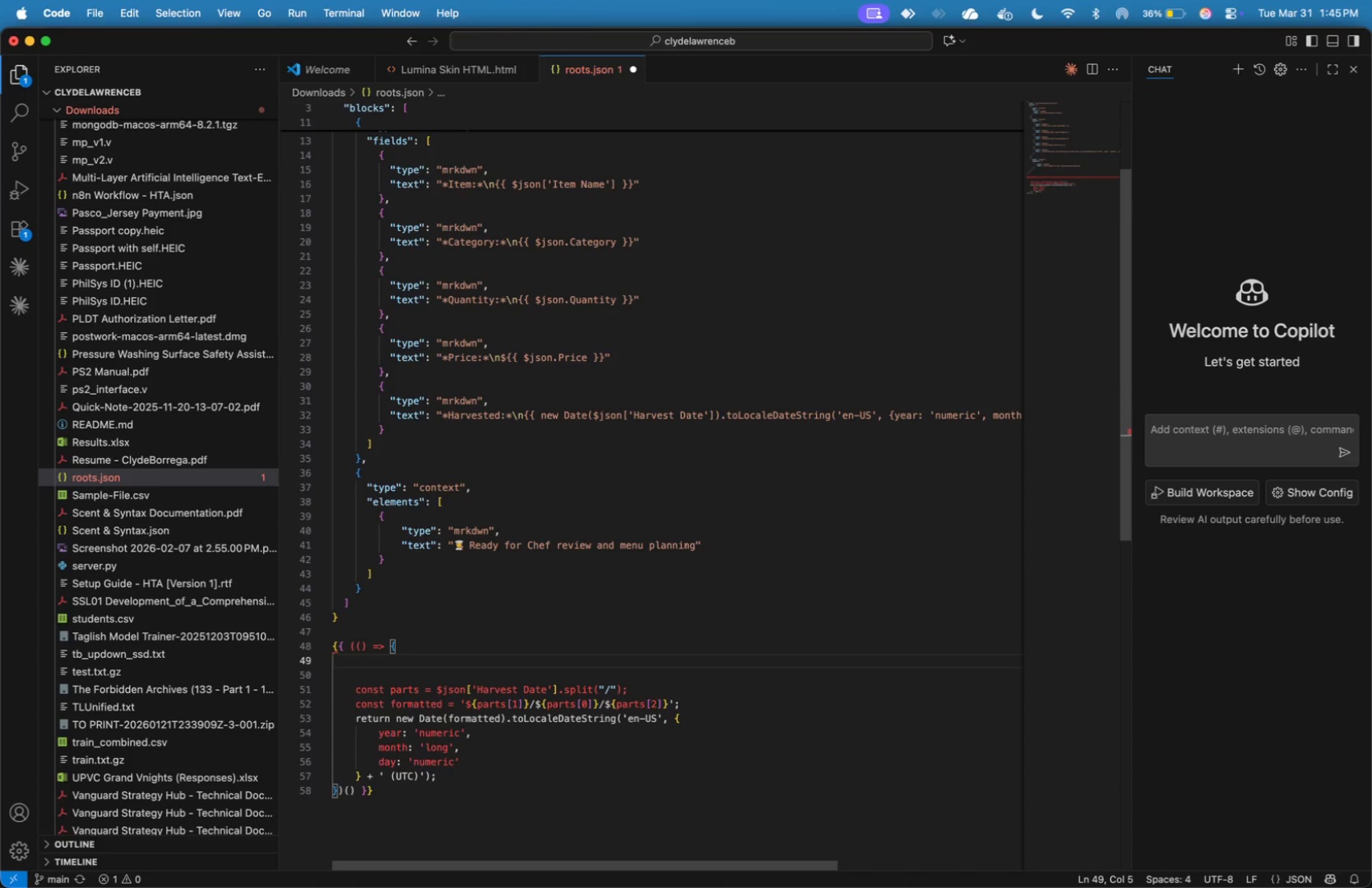 
key(Enter)
 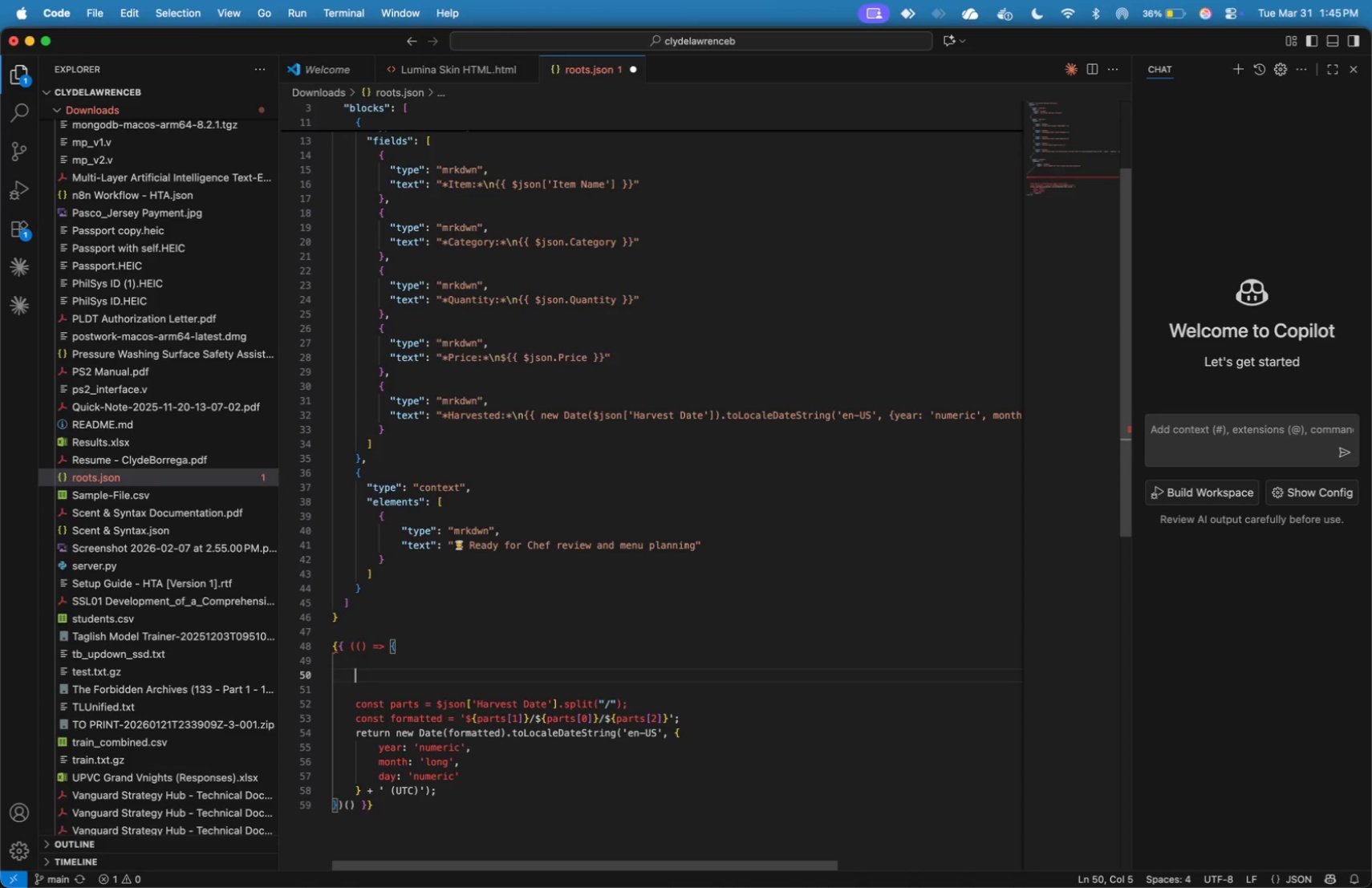 
key(Backspace)
key(Backspace)
key(Tab)
type(let raw = )
 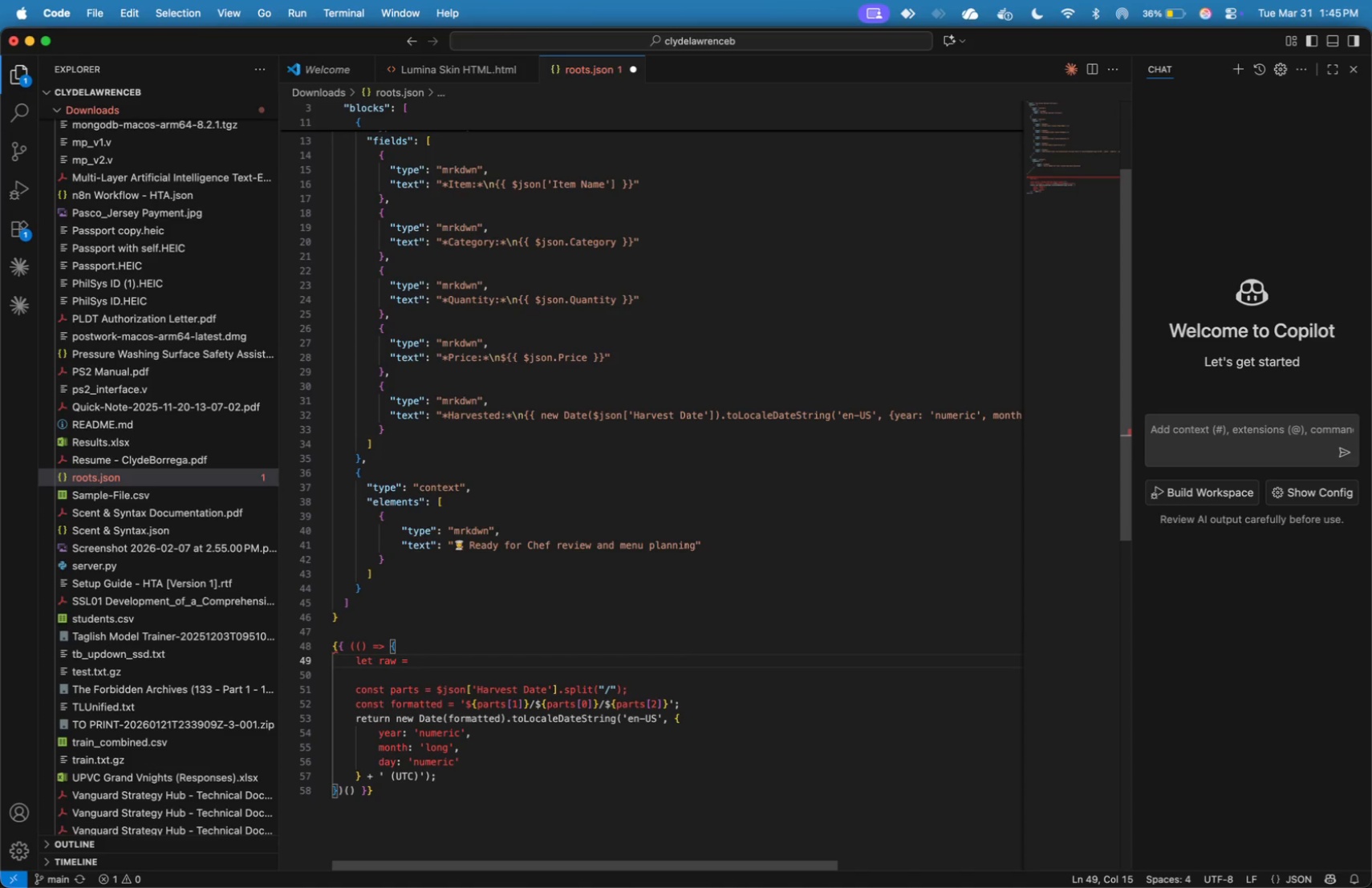 
wait(9.41)
 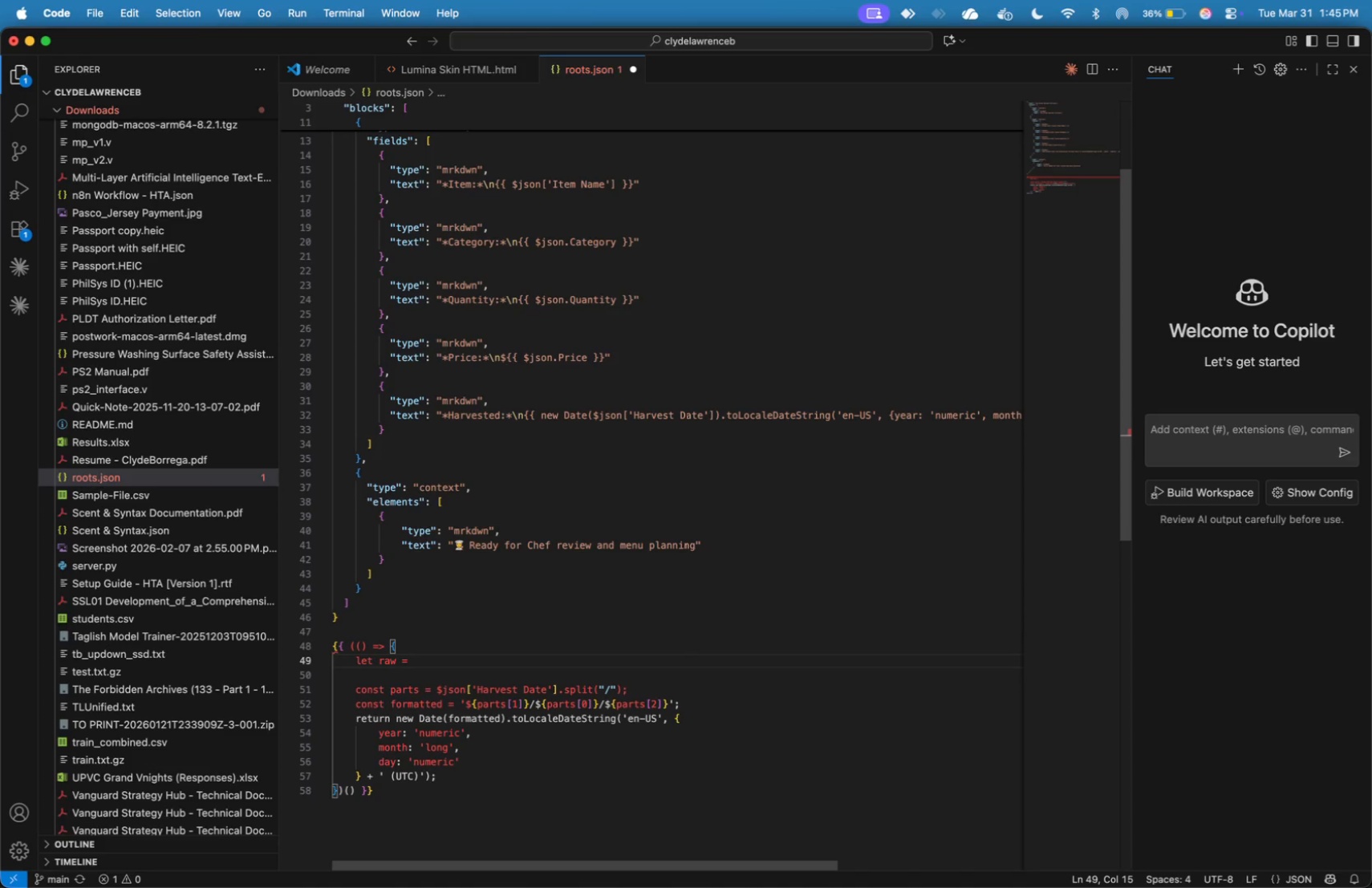 
key(Meta+Tab)
 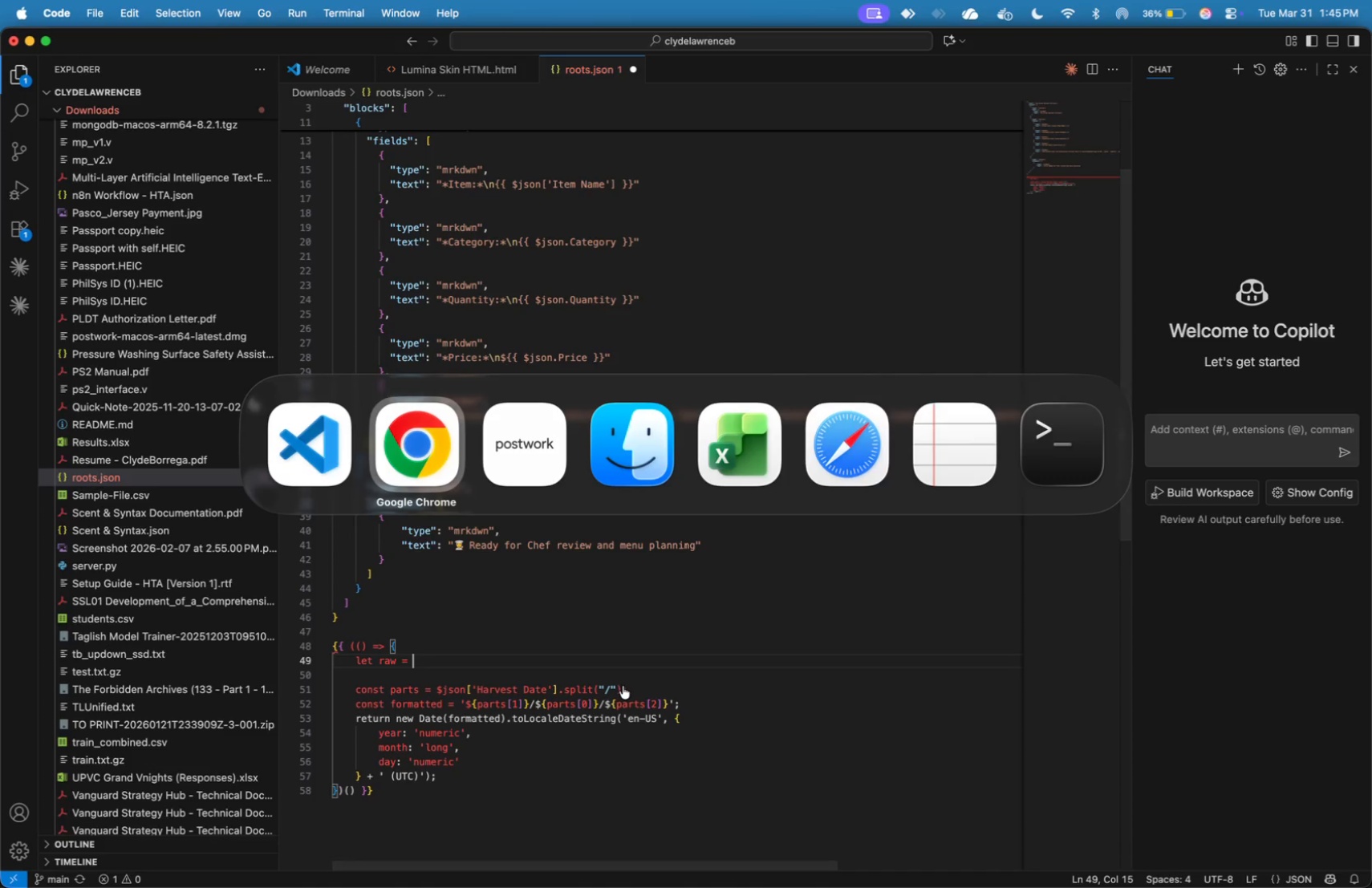 
key(Meta+Tab)